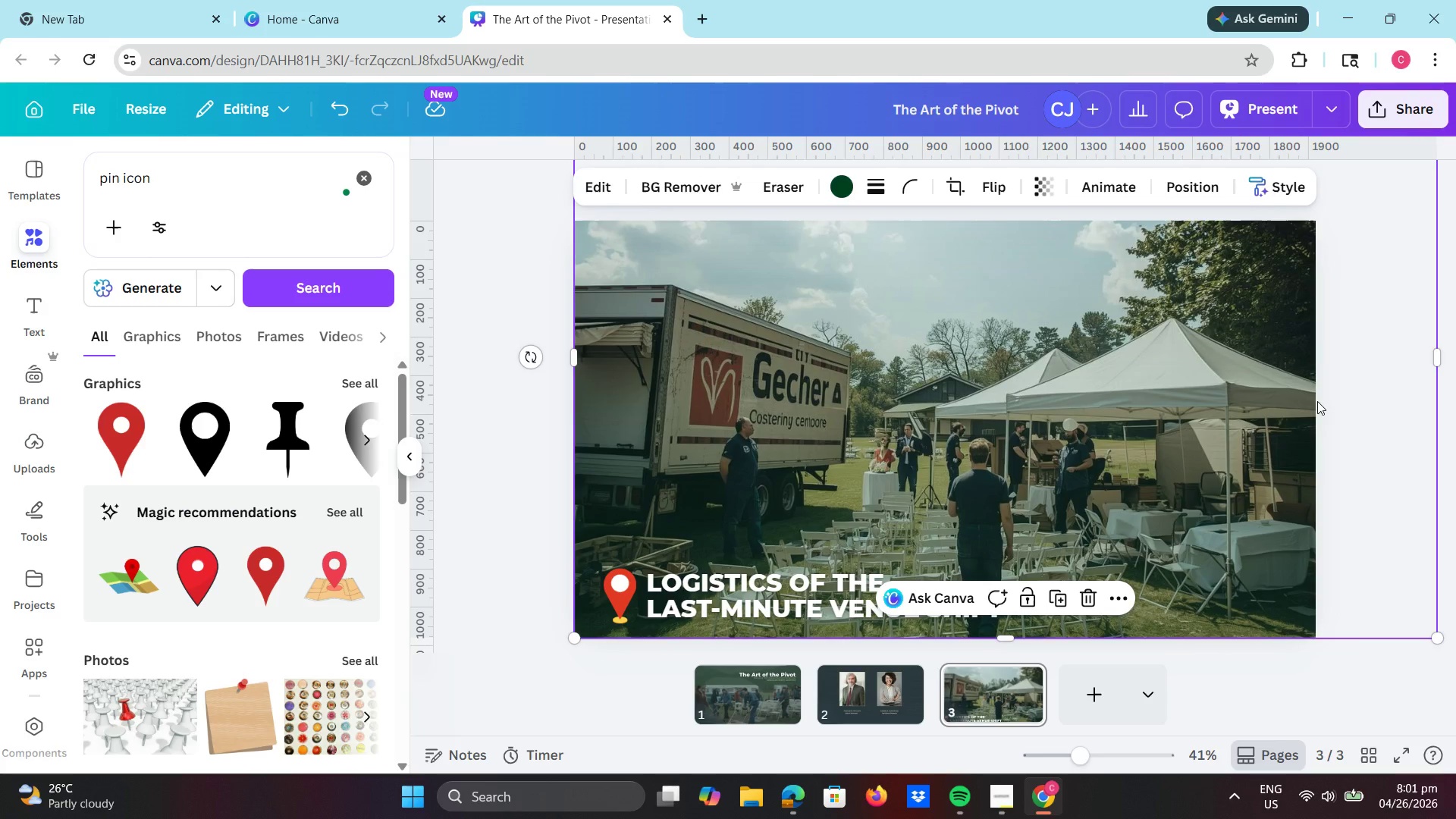 
left_click([1357, 390])
 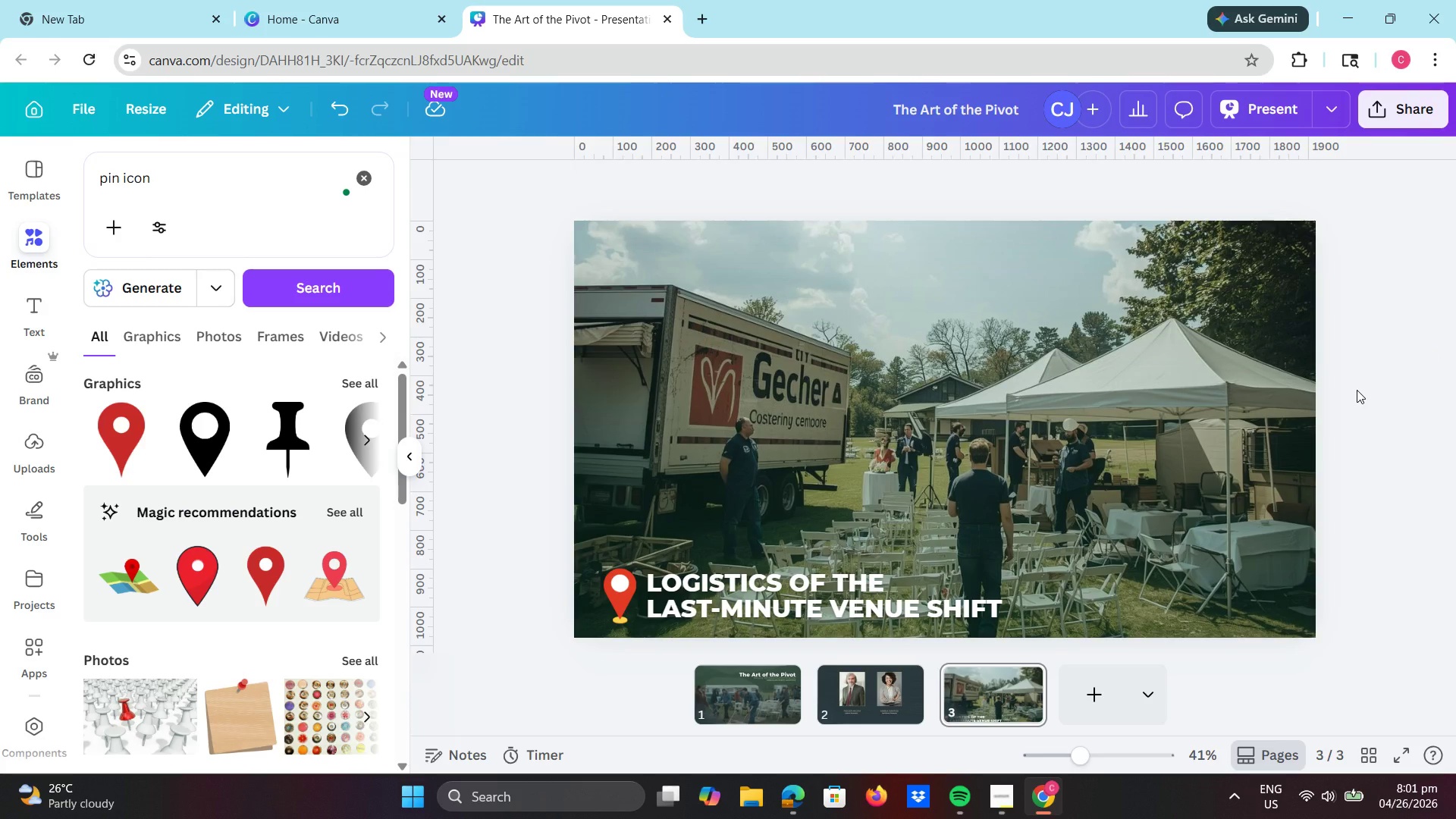 
wait(19.41)
 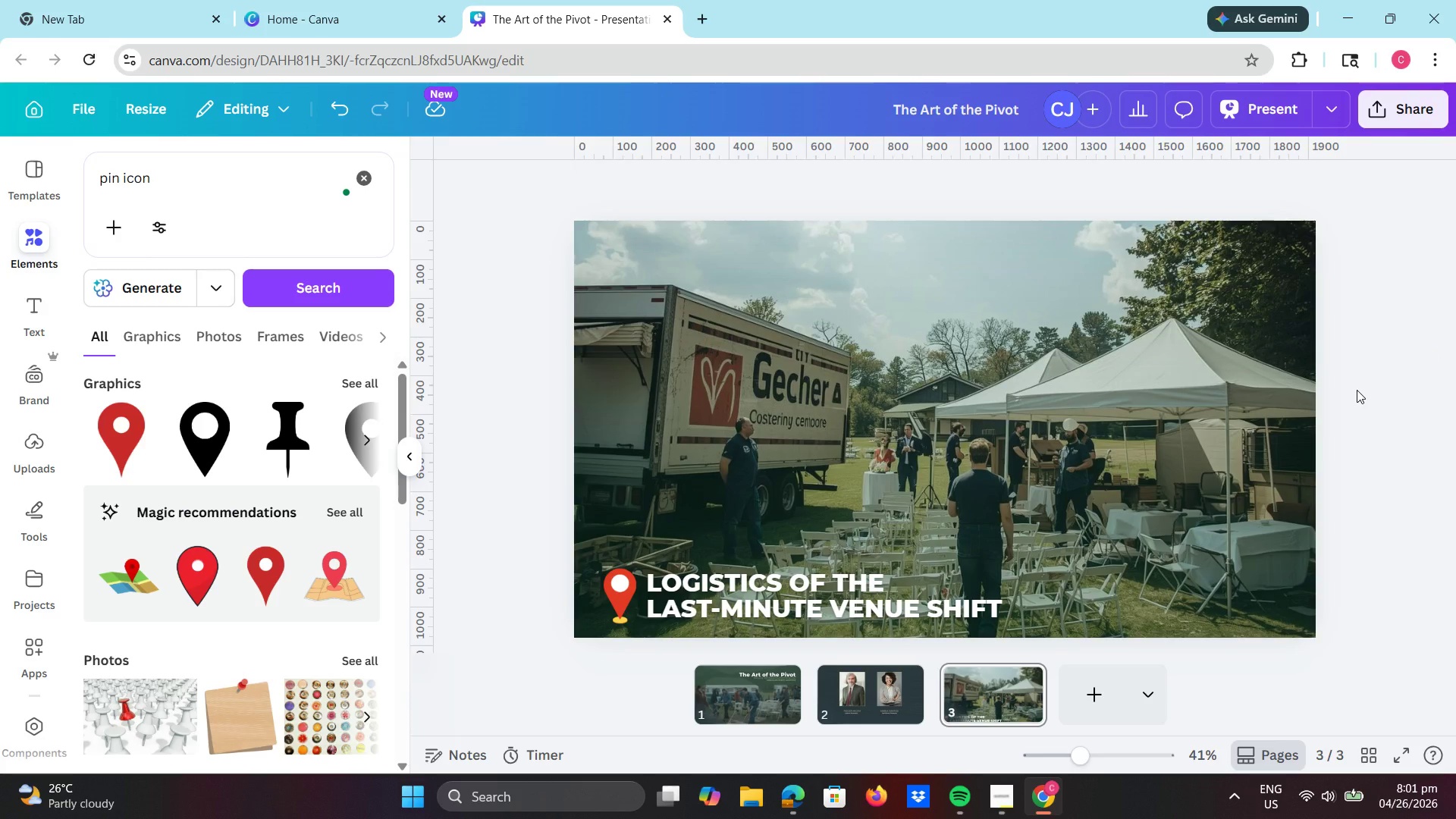 
left_click_drag(start_coordinate=[1119, 400], to_coordinate=[1119, 565])
 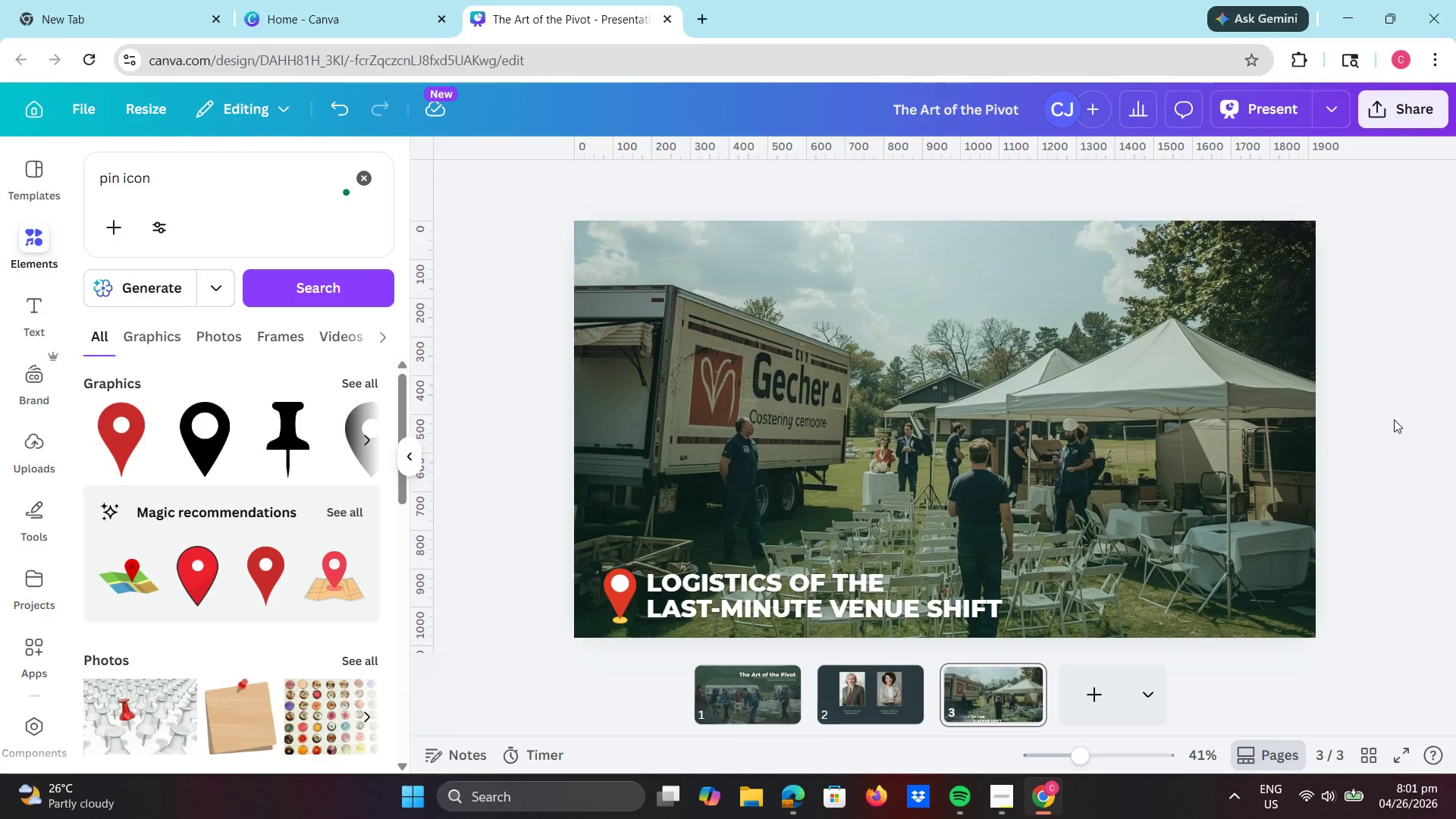 
left_click_drag(start_coordinate=[1394, 418], to_coordinate=[1371, 515])
 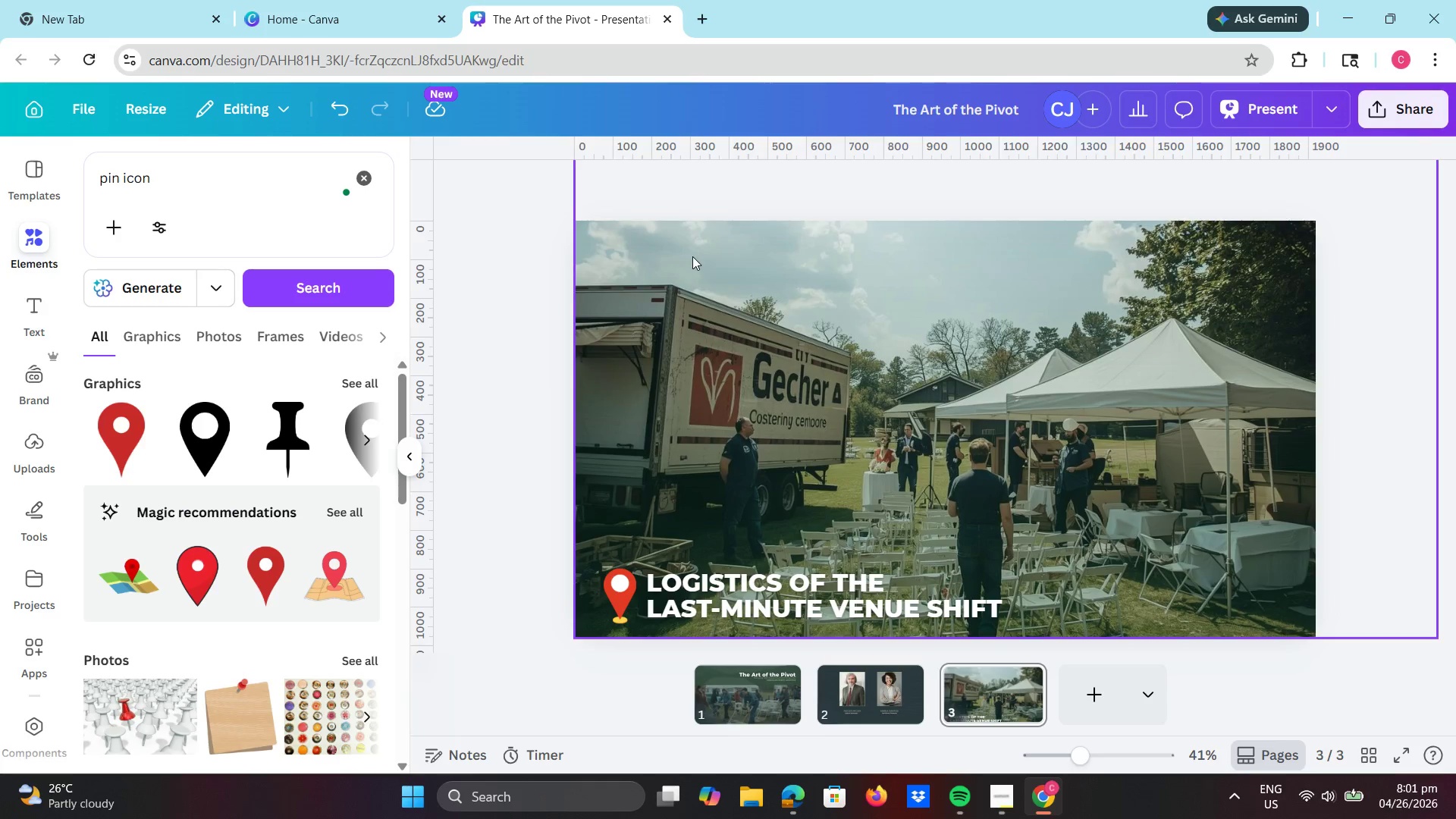 
left_click_drag(start_coordinate=[569, 262], to_coordinate=[573, 300])
 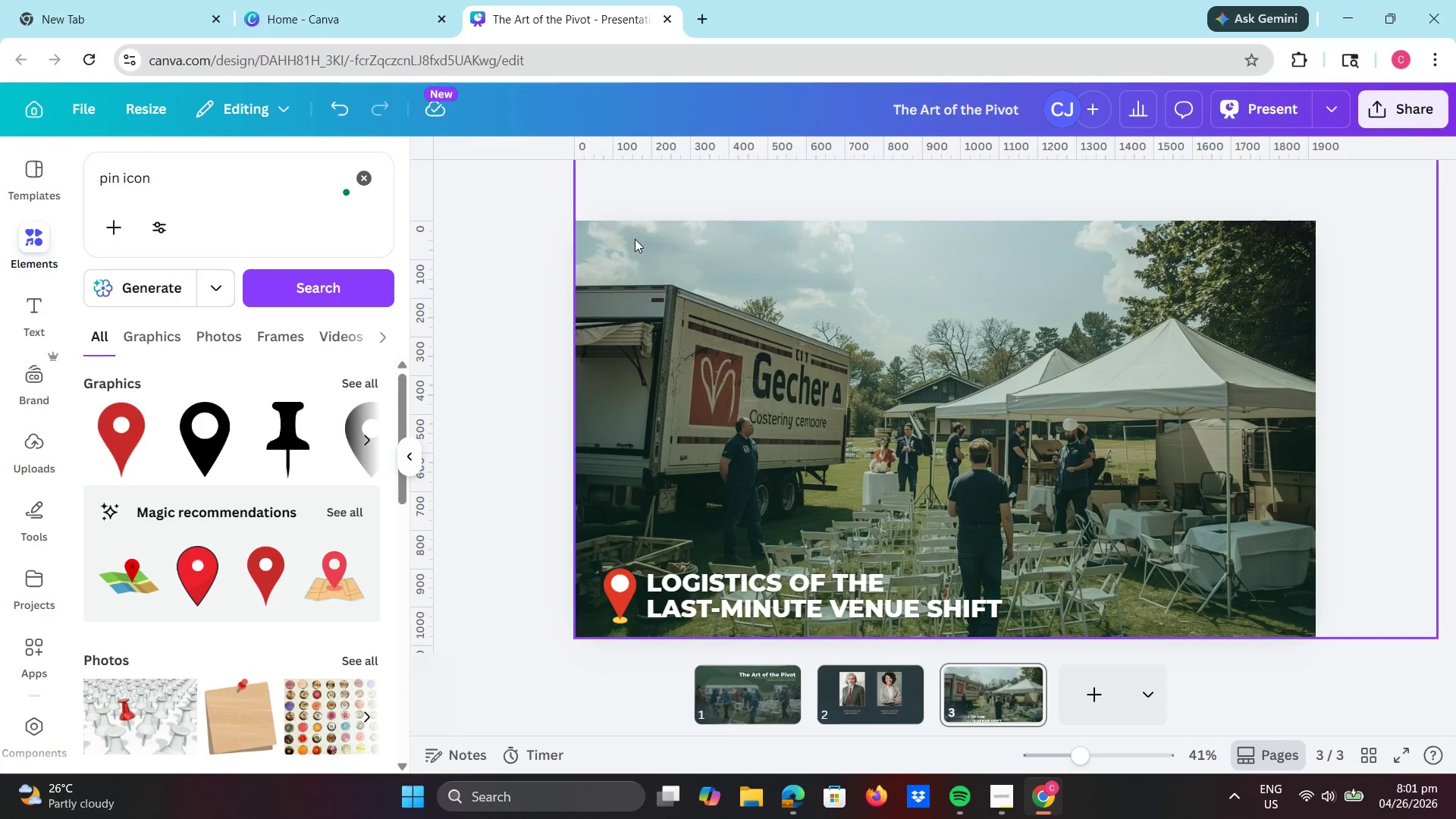 
left_click_drag(start_coordinate=[635, 239], to_coordinate=[617, 310])
 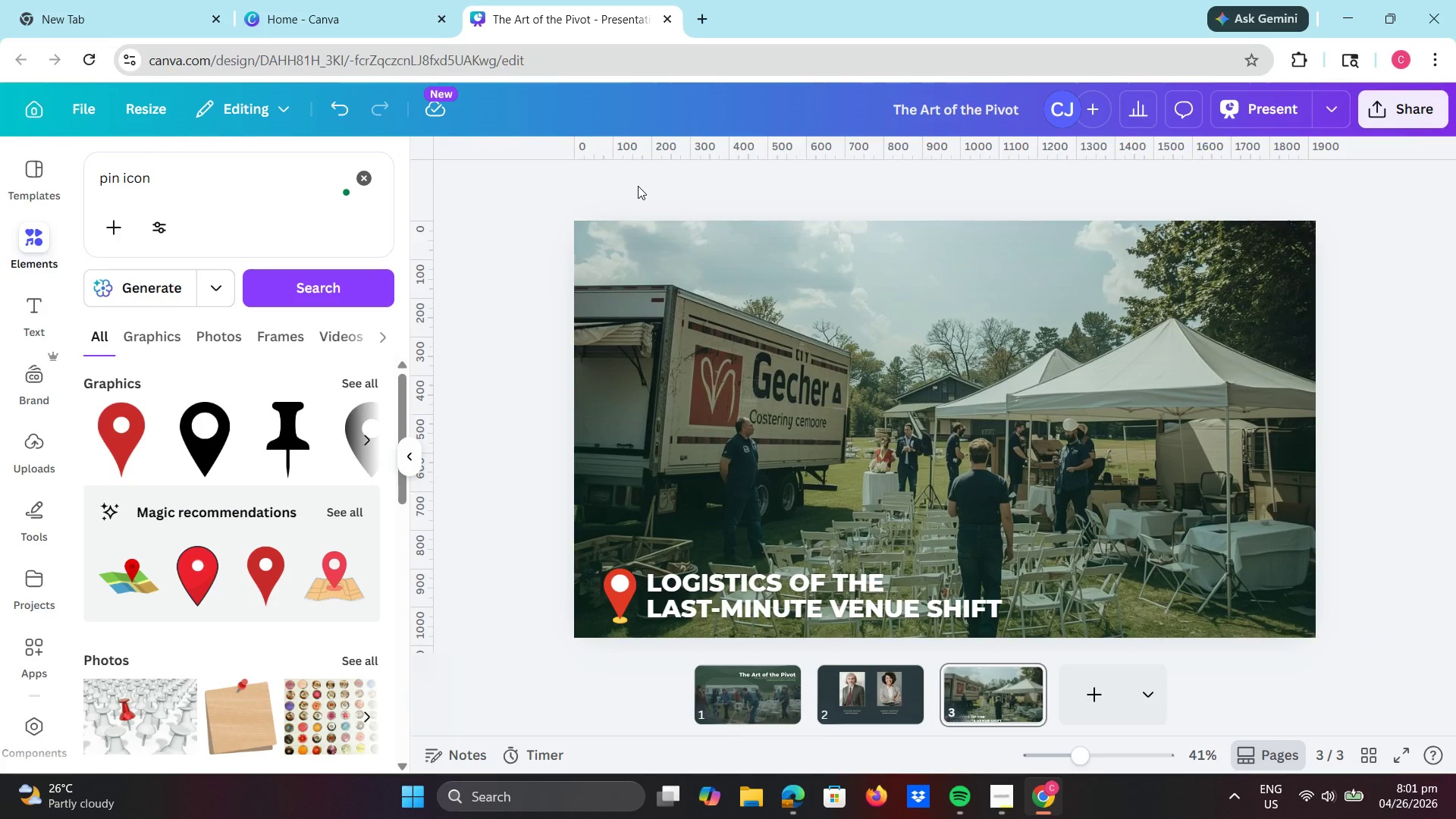 
left_click_drag(start_coordinate=[638, 185], to_coordinate=[623, 281])
 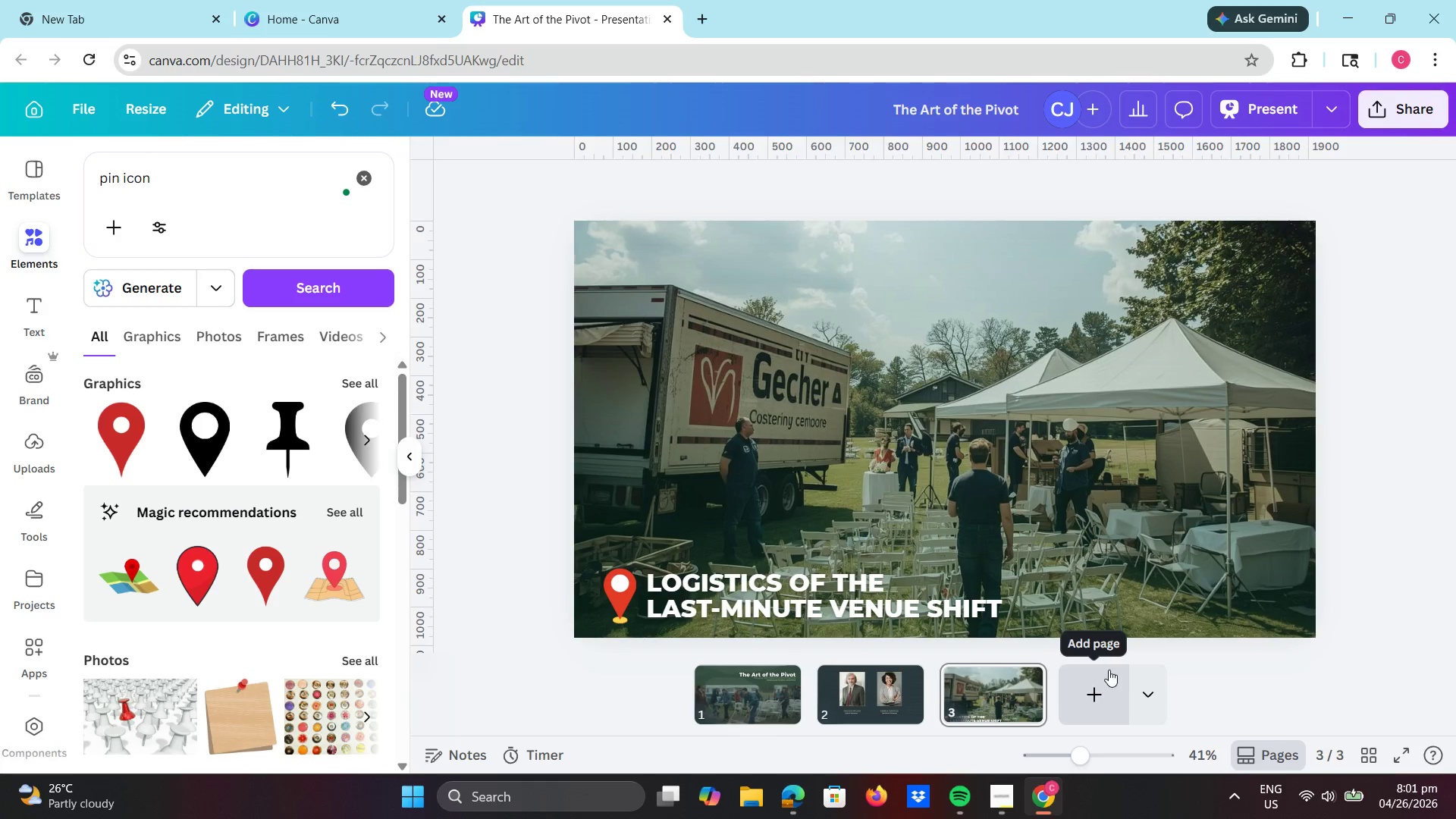 
left_click([1085, 700])
 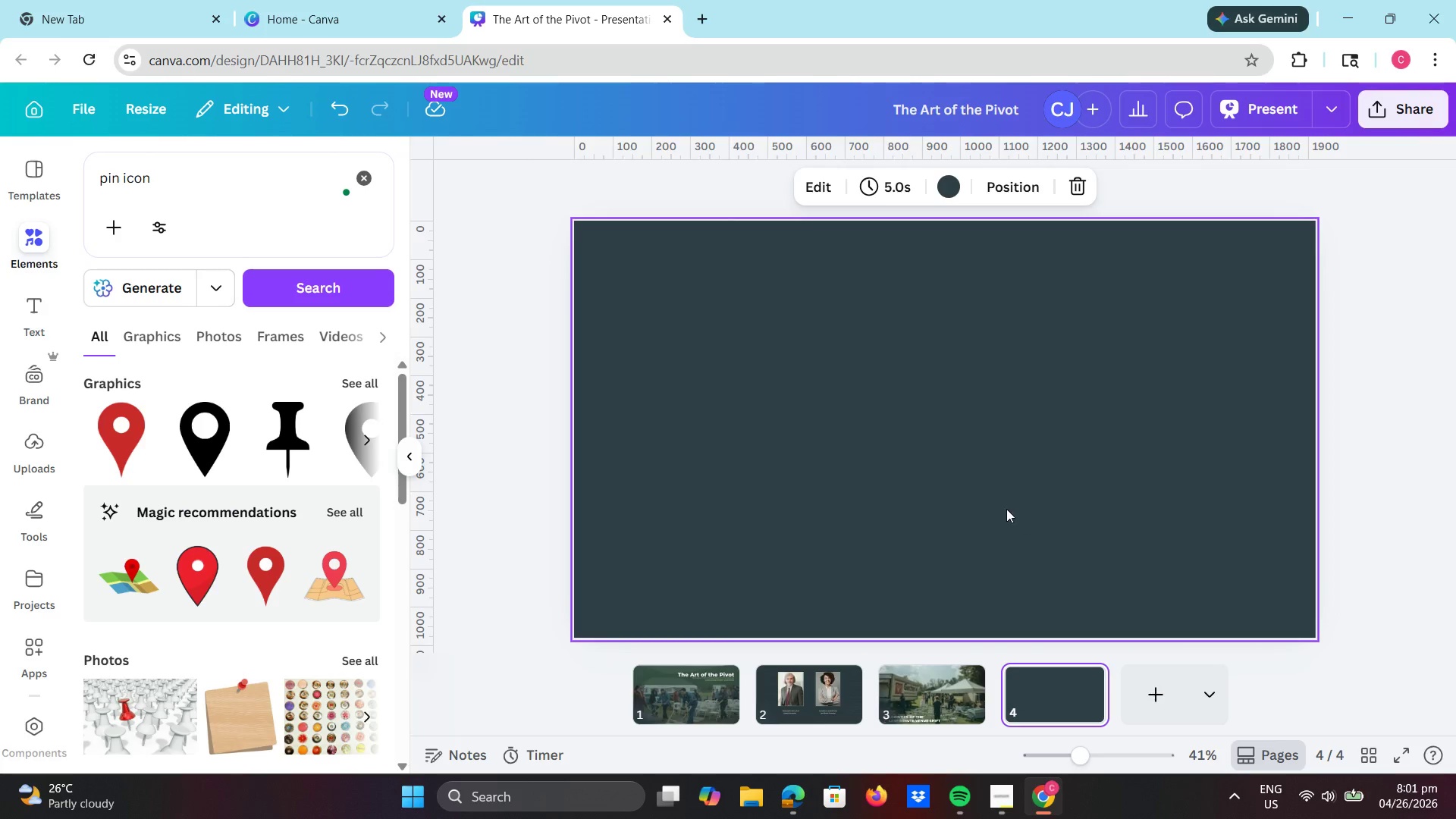 
left_click([963, 491])
 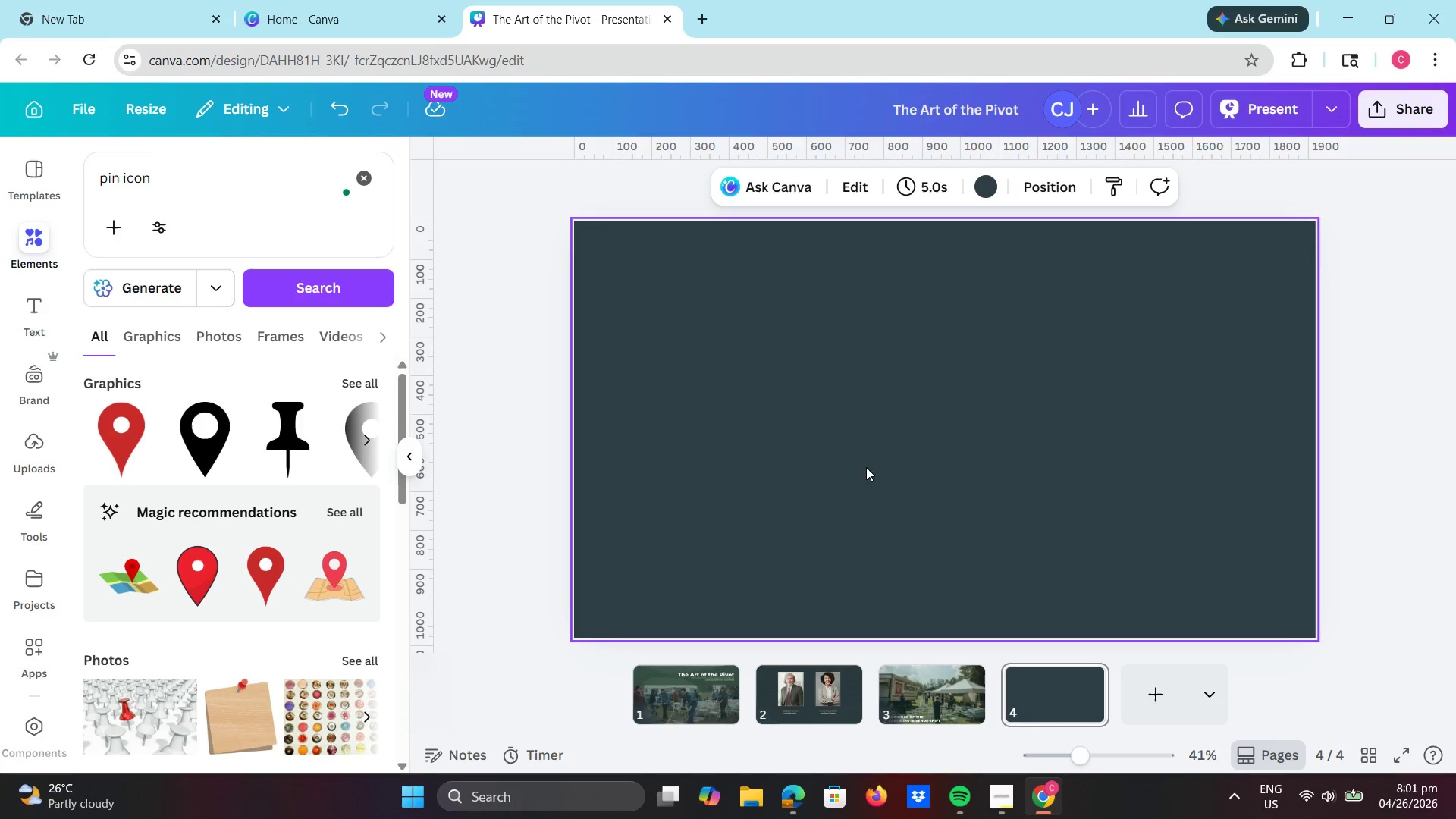 
wait(6.72)
 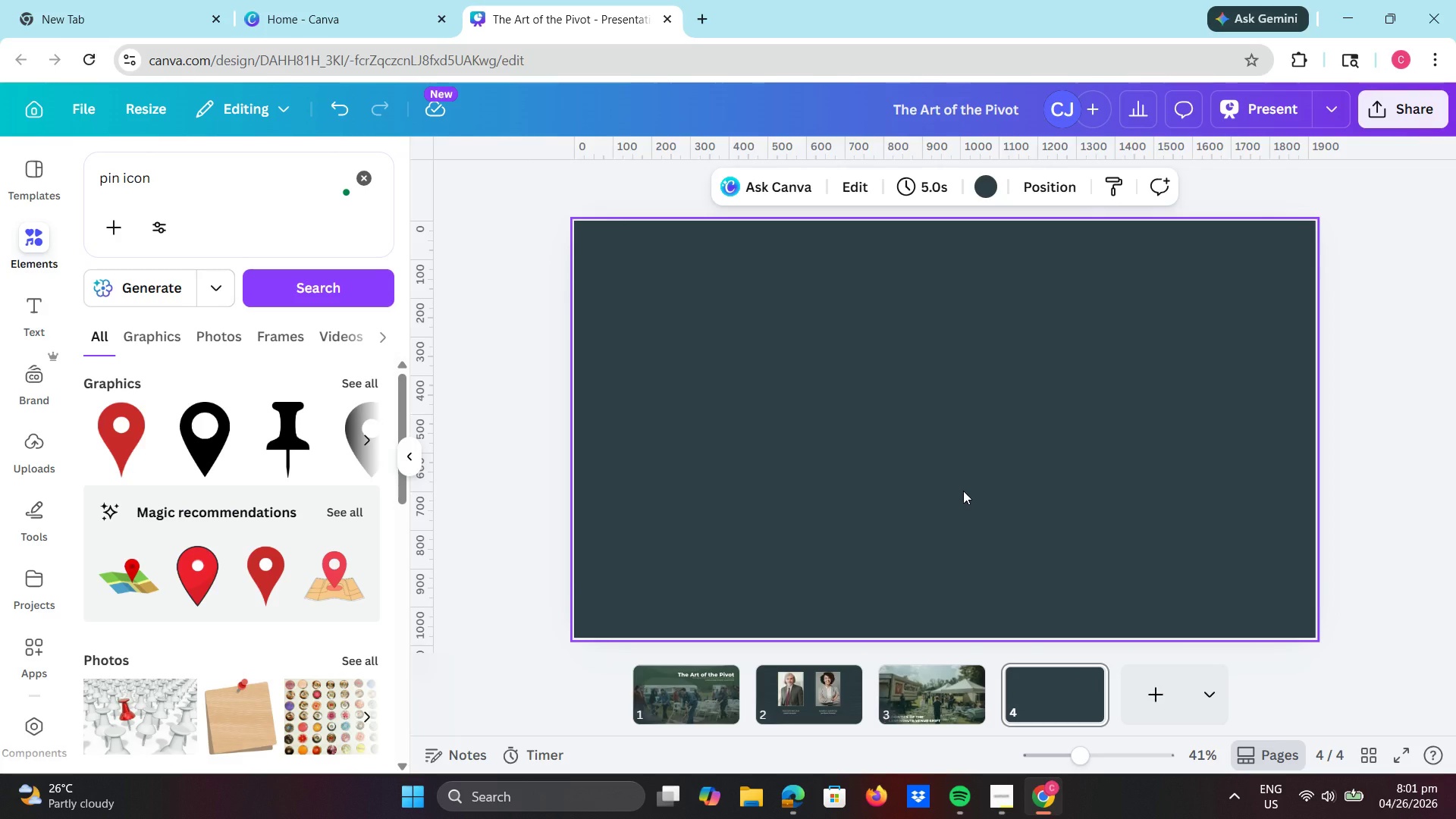 
left_click([721, 693])
 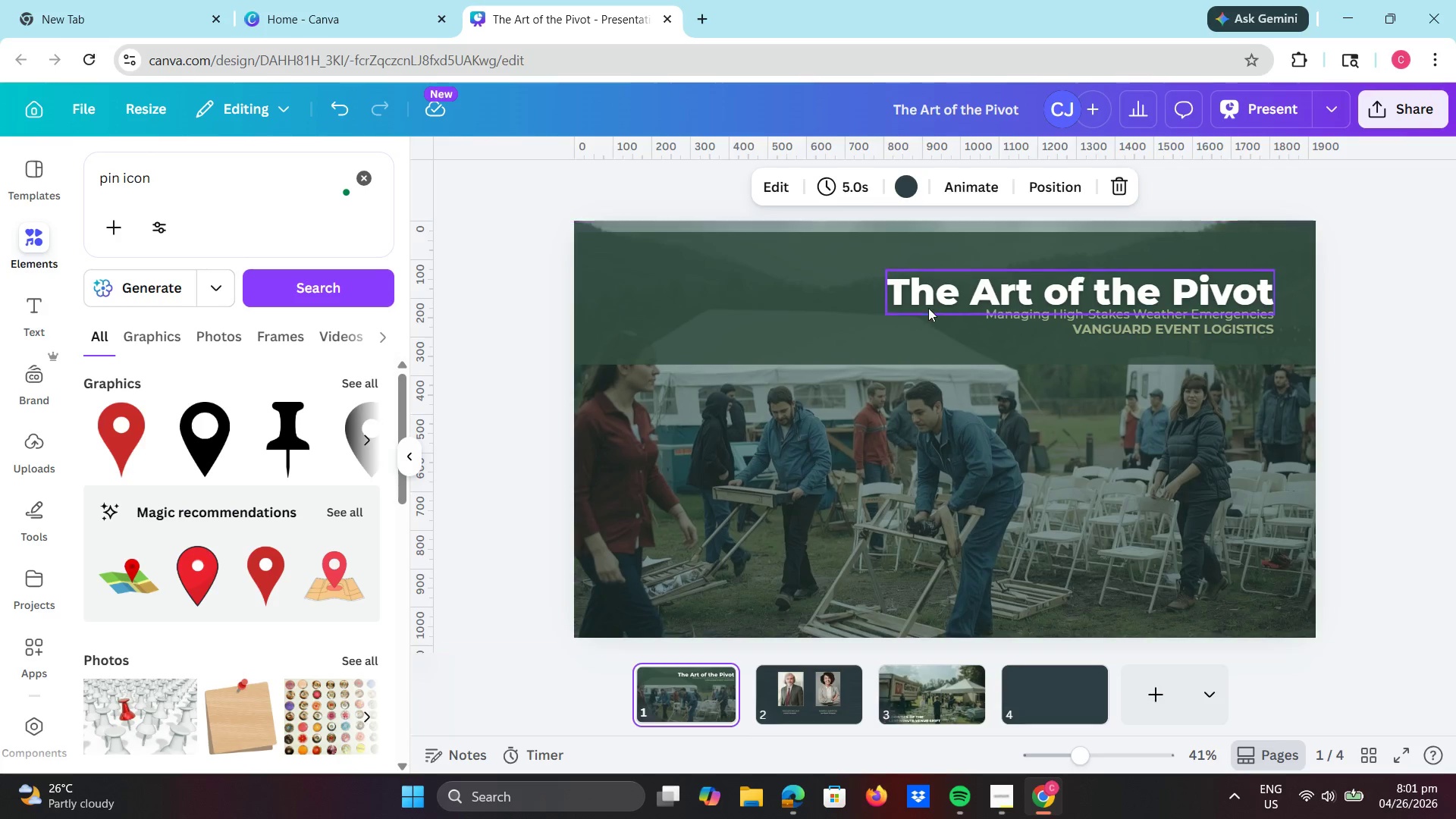 
left_click([930, 297])
 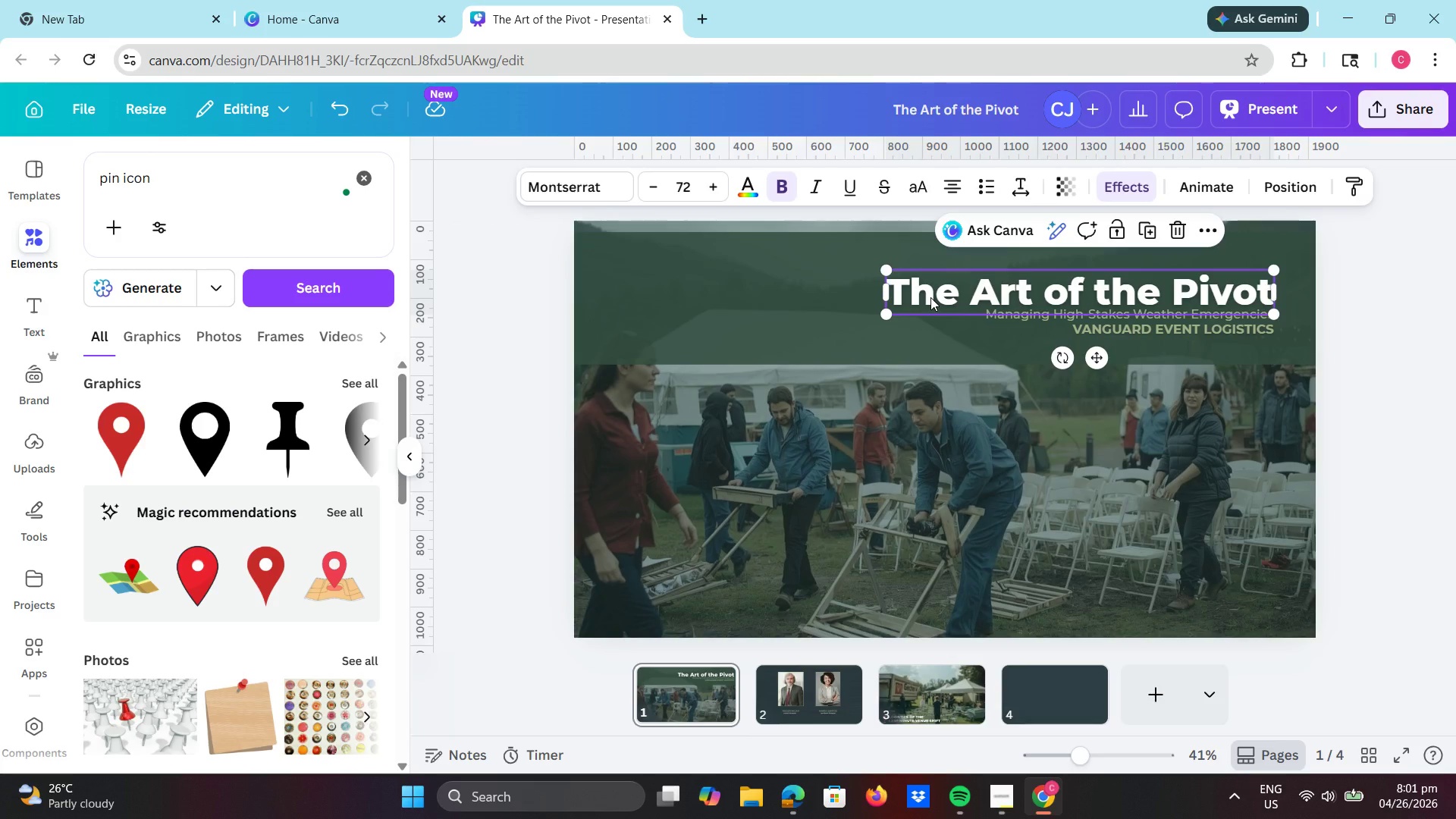 
key(Control+C)
 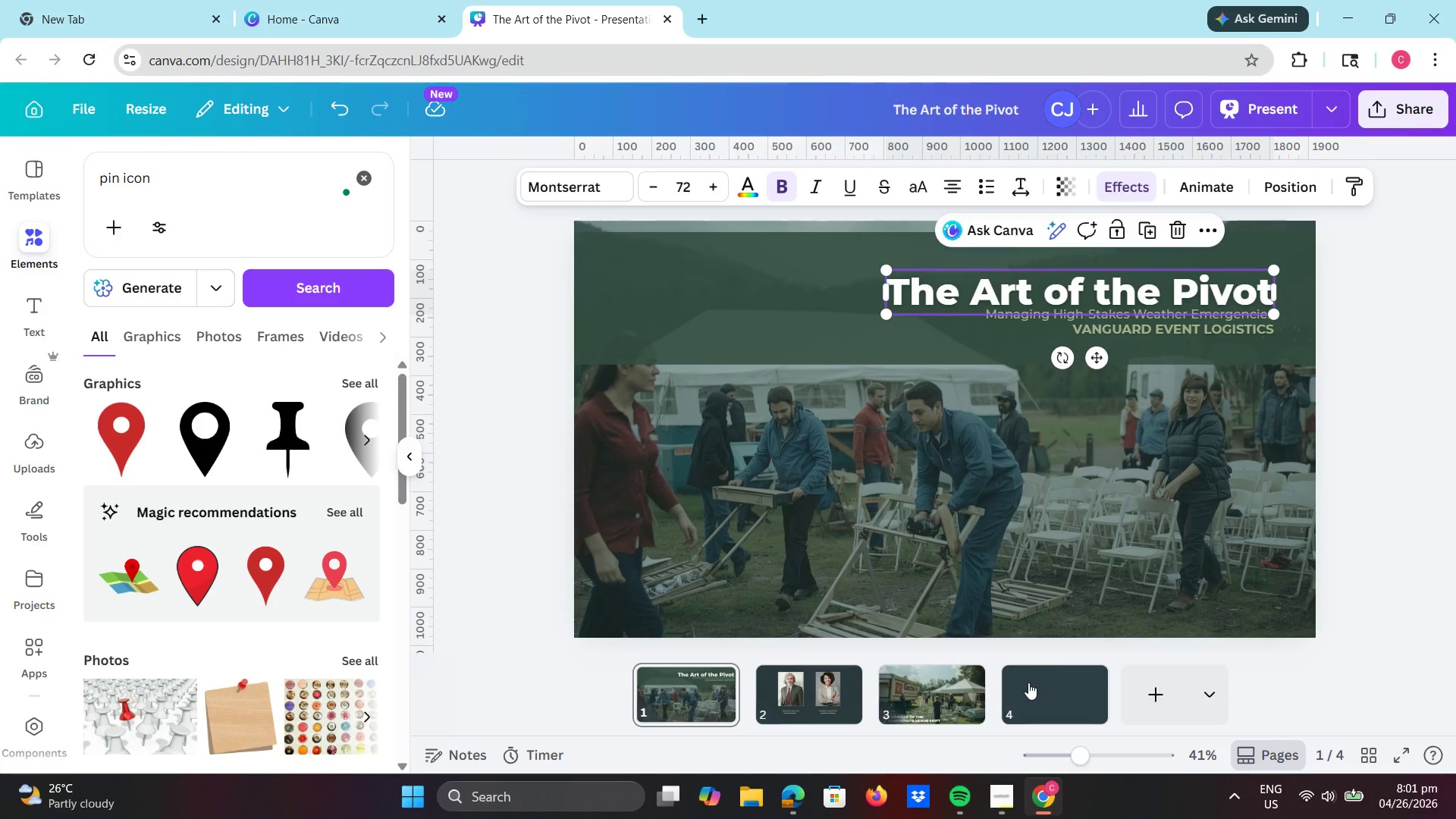 
left_click([1029, 682])
 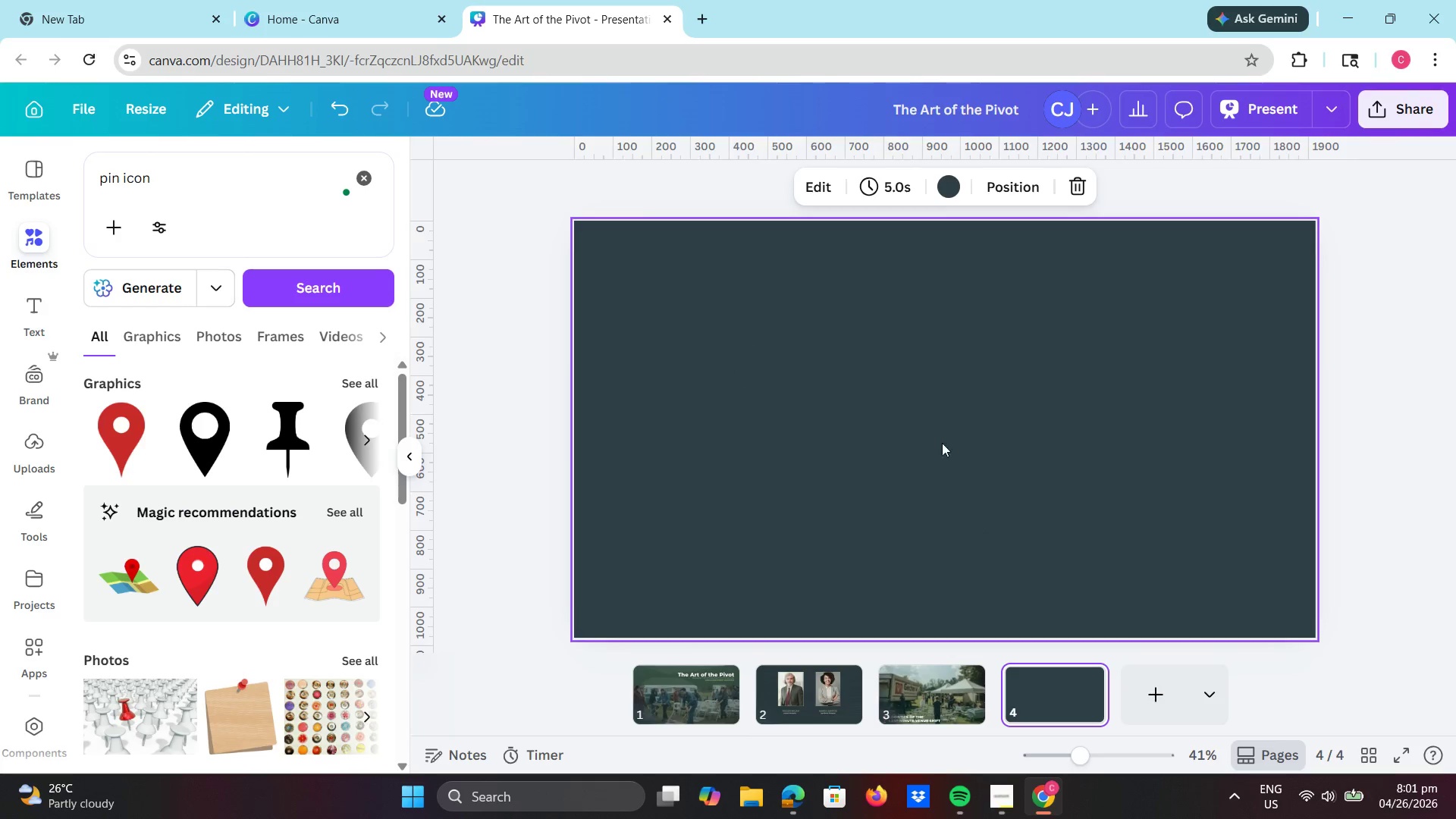 
left_click([924, 403])
 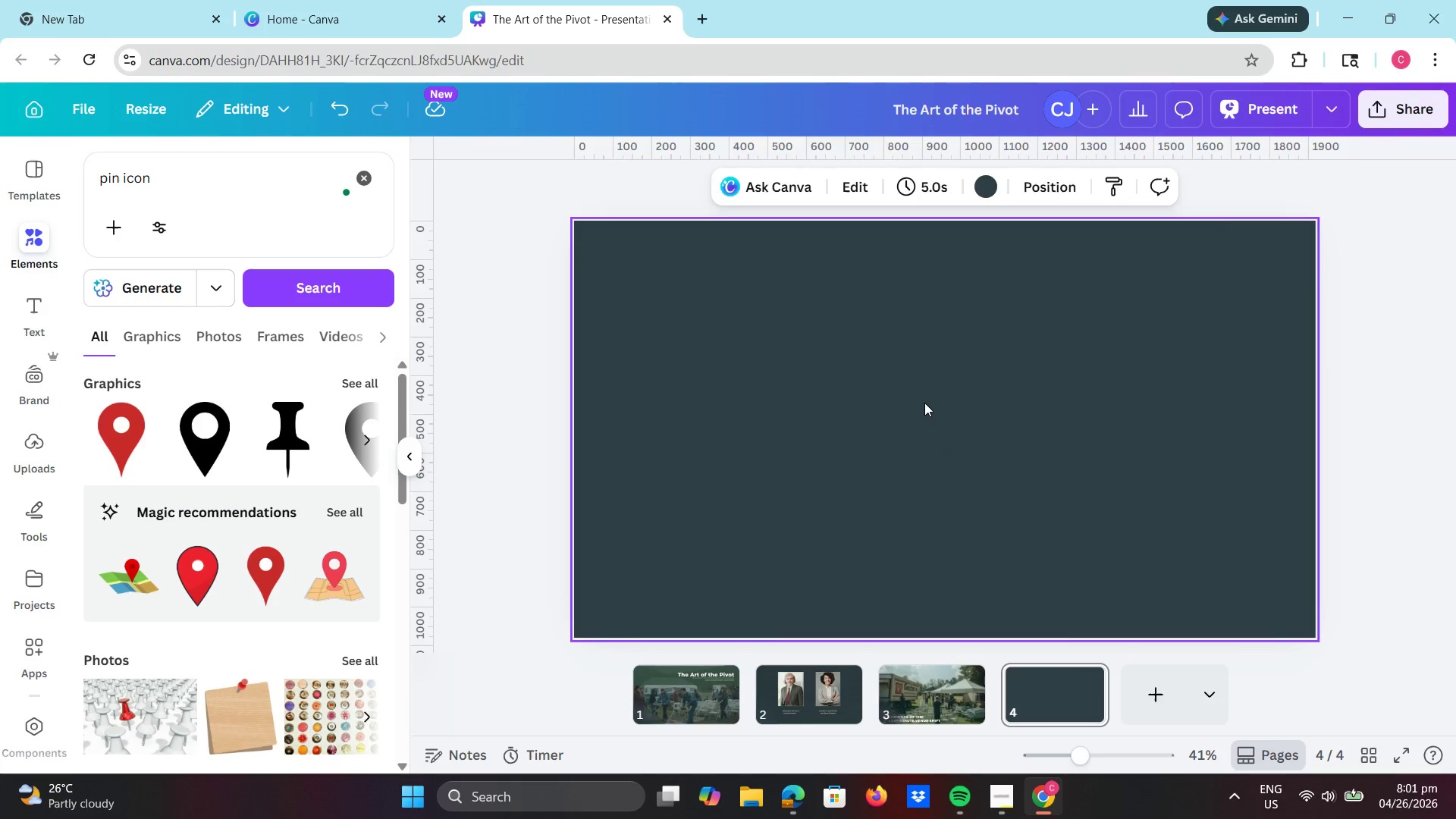 
key(Control+V)
 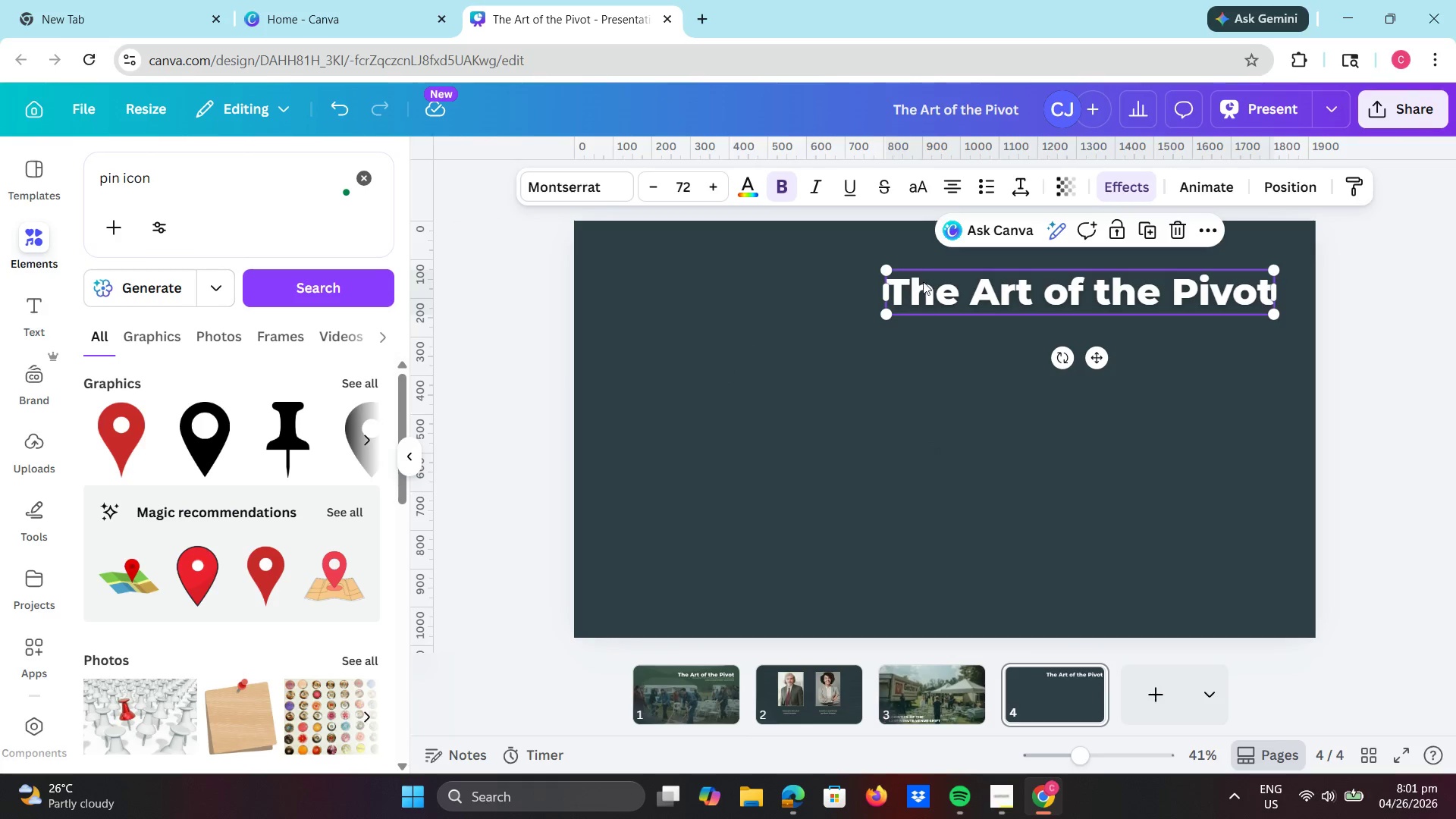 
left_click([927, 287])
 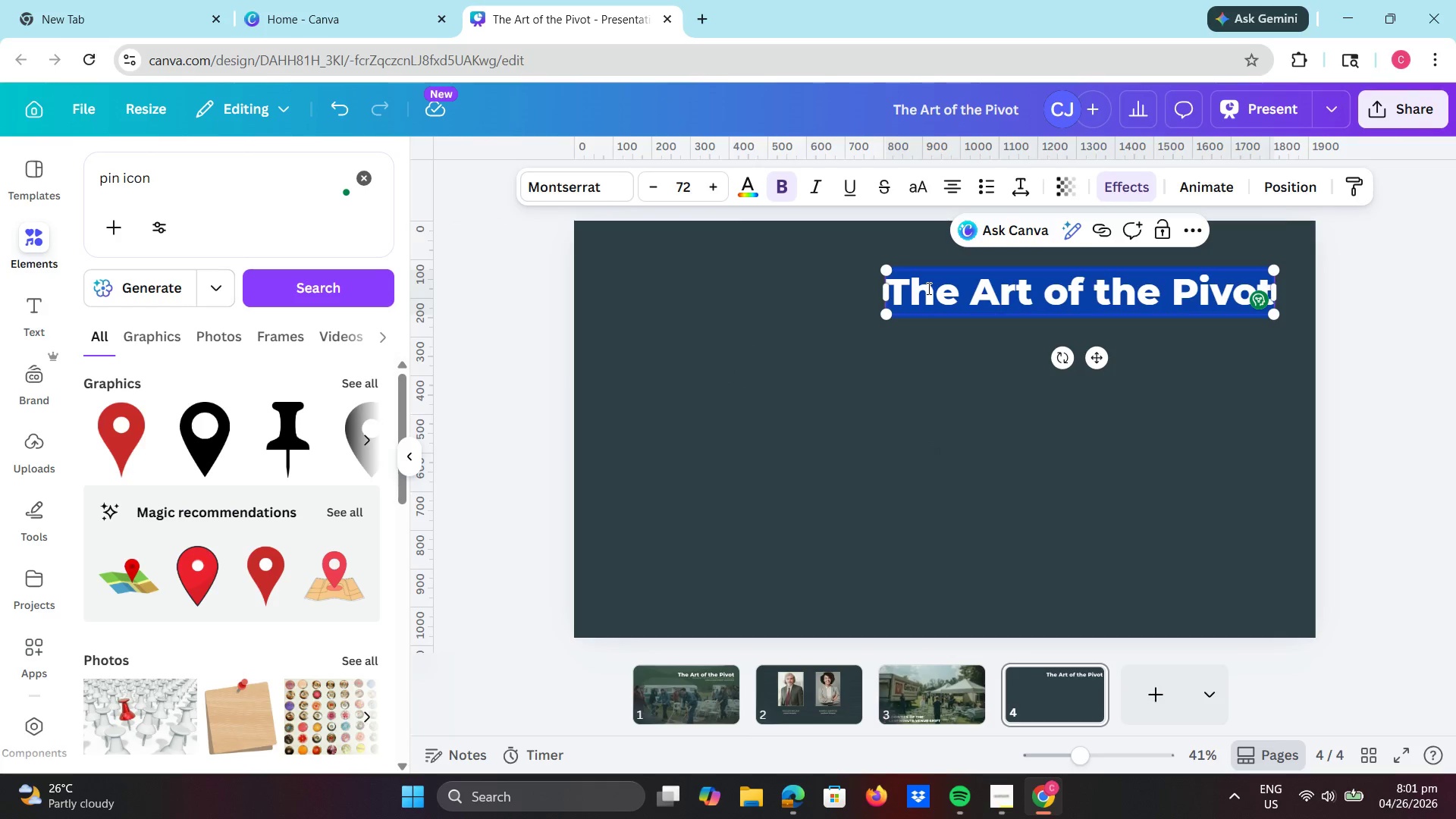 
type(VENDOE)
key(Backspace)
type(R COORDINATION UNDER PRESSURE)
 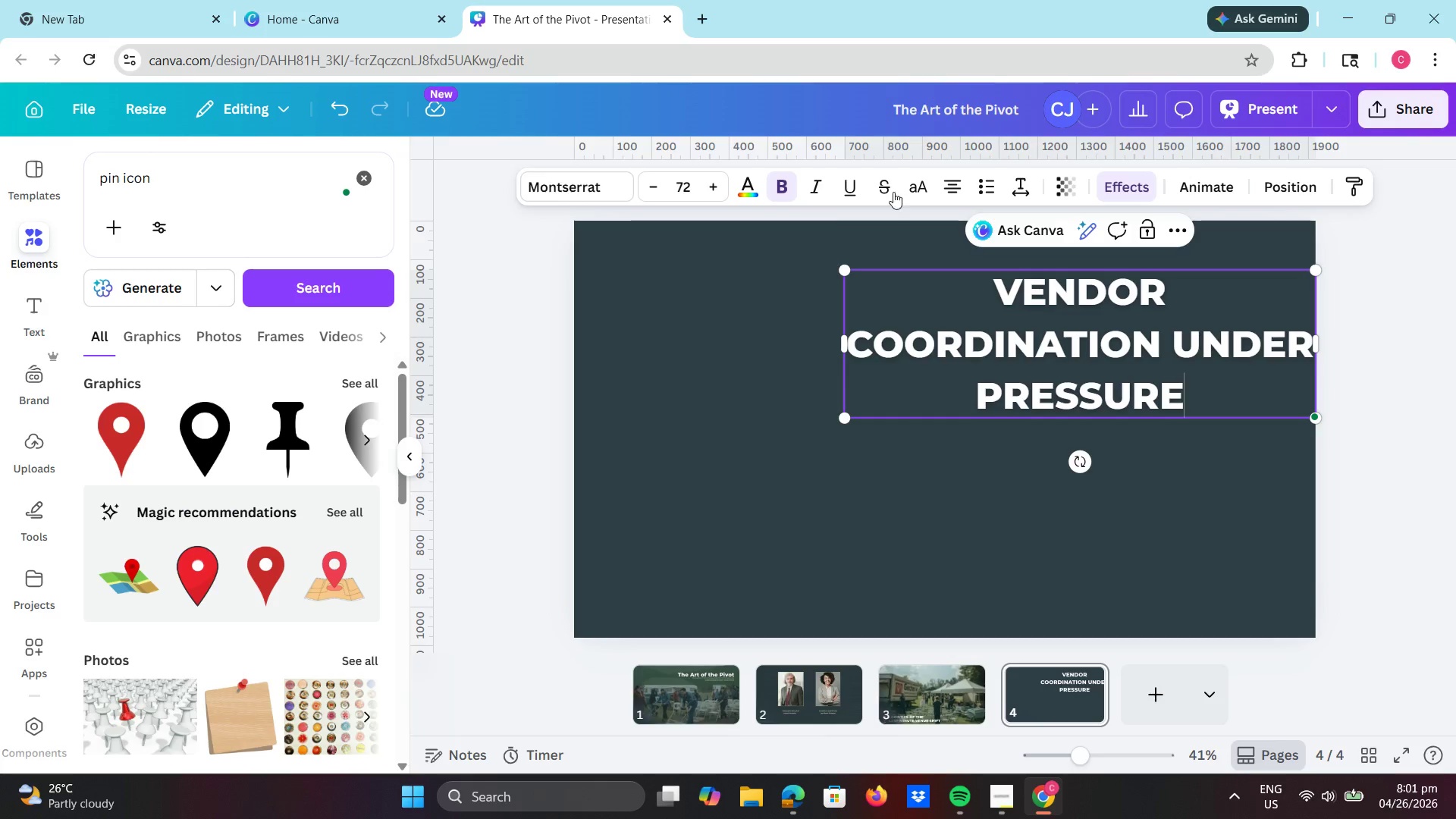 
left_click_drag(start_coordinate=[676, 187], to_coordinate=[691, 193])
 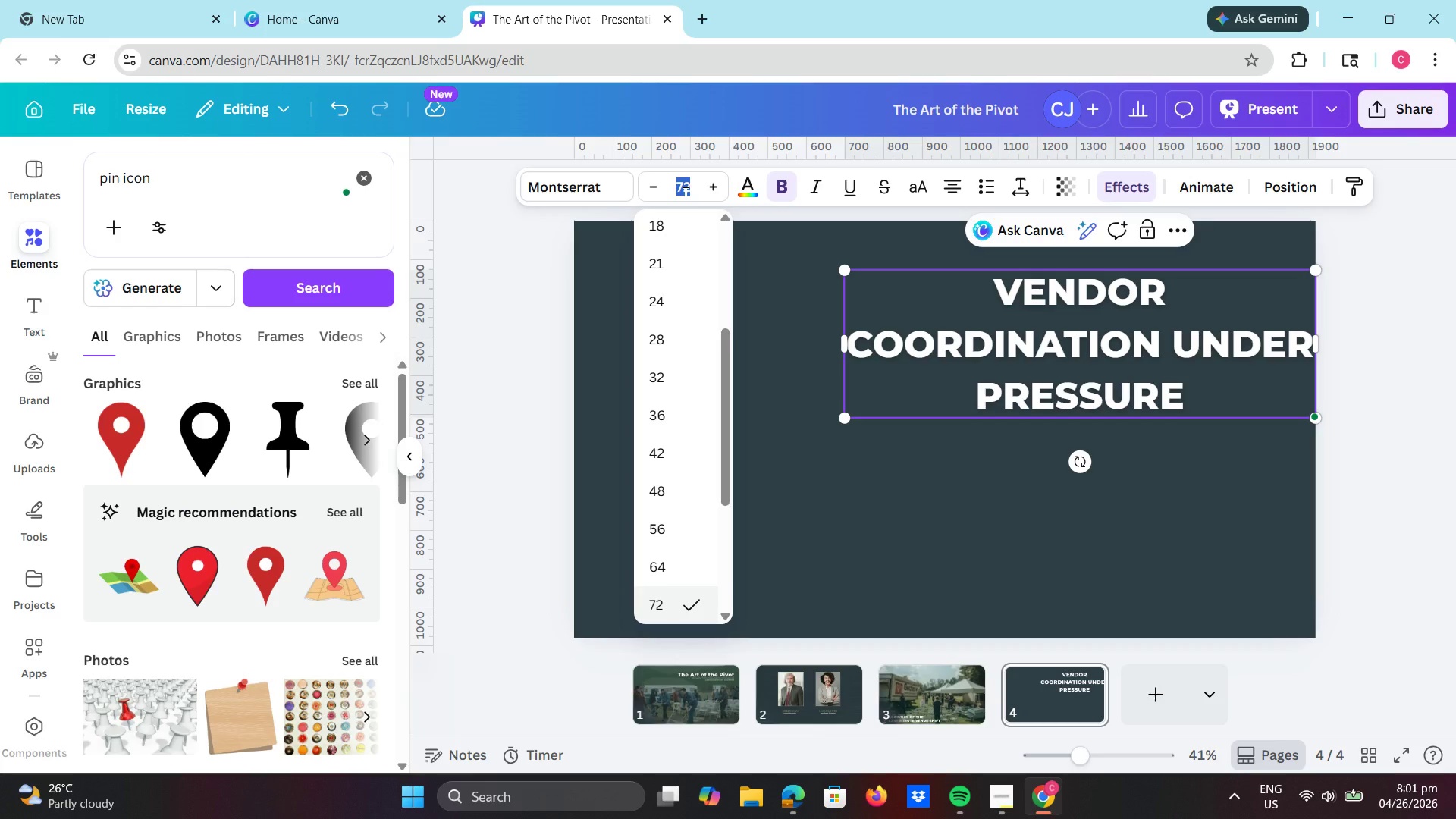 
key(Numpad5)
 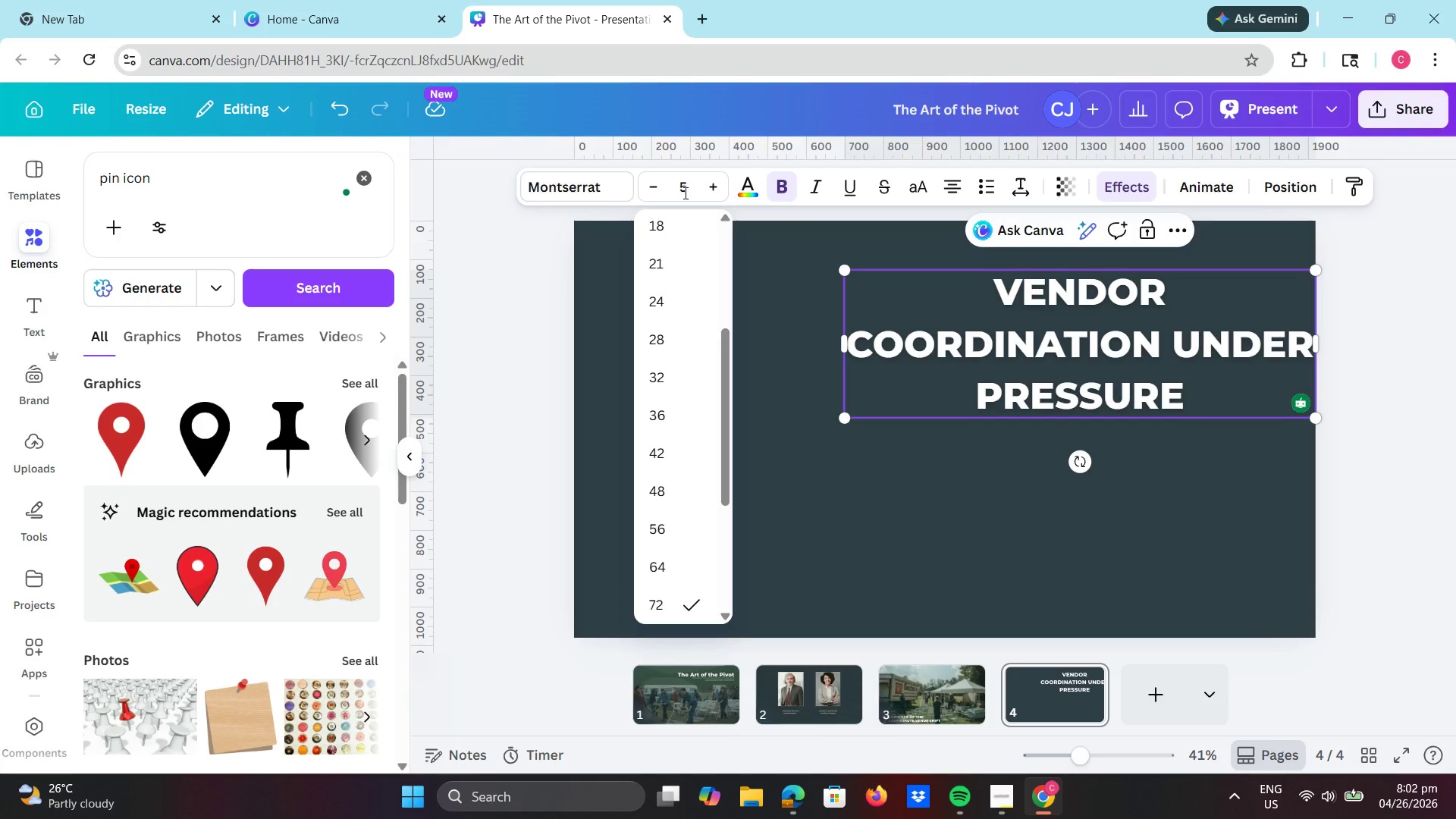 
key(Numpad4)
 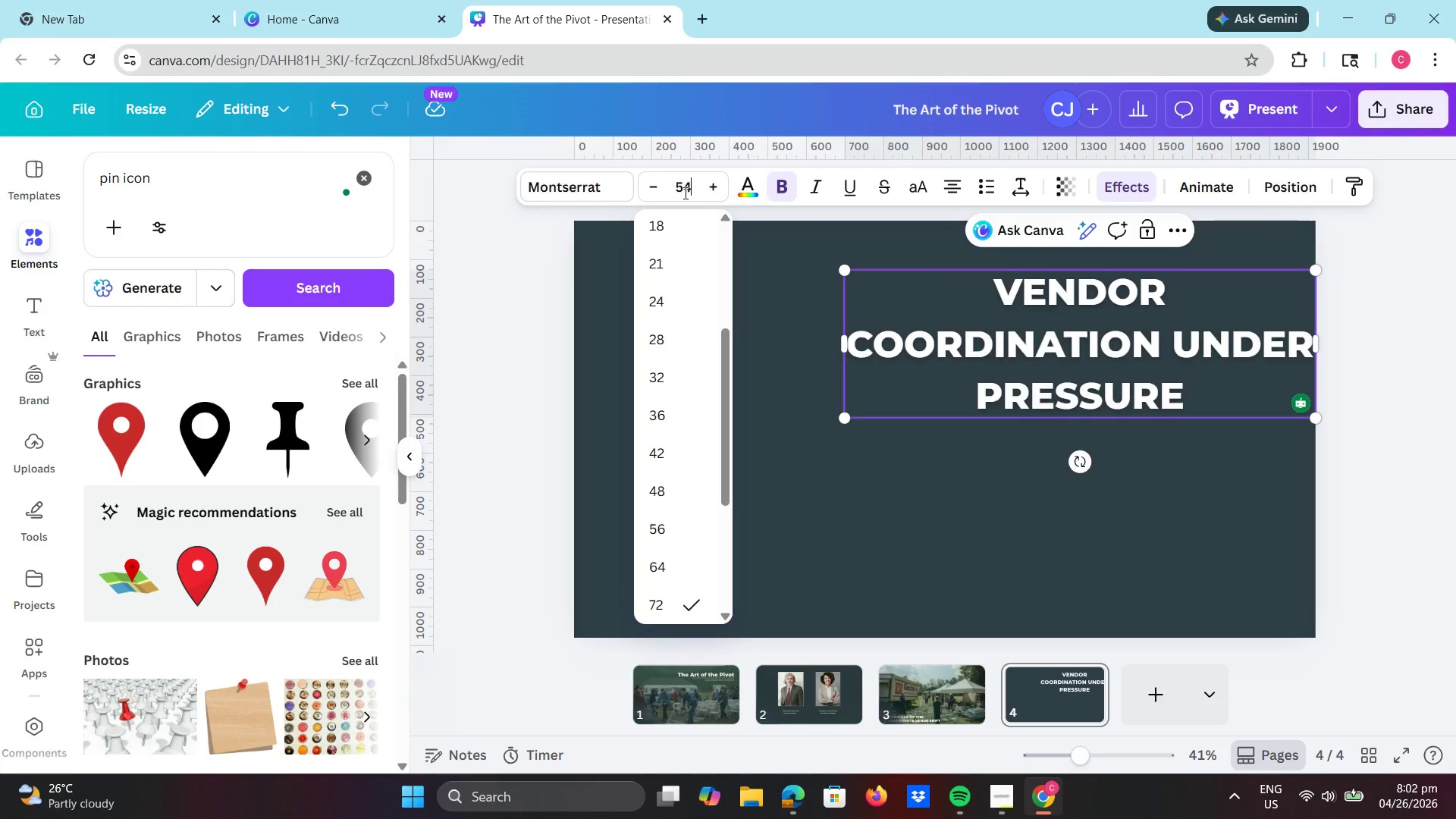 
key(Enter)
 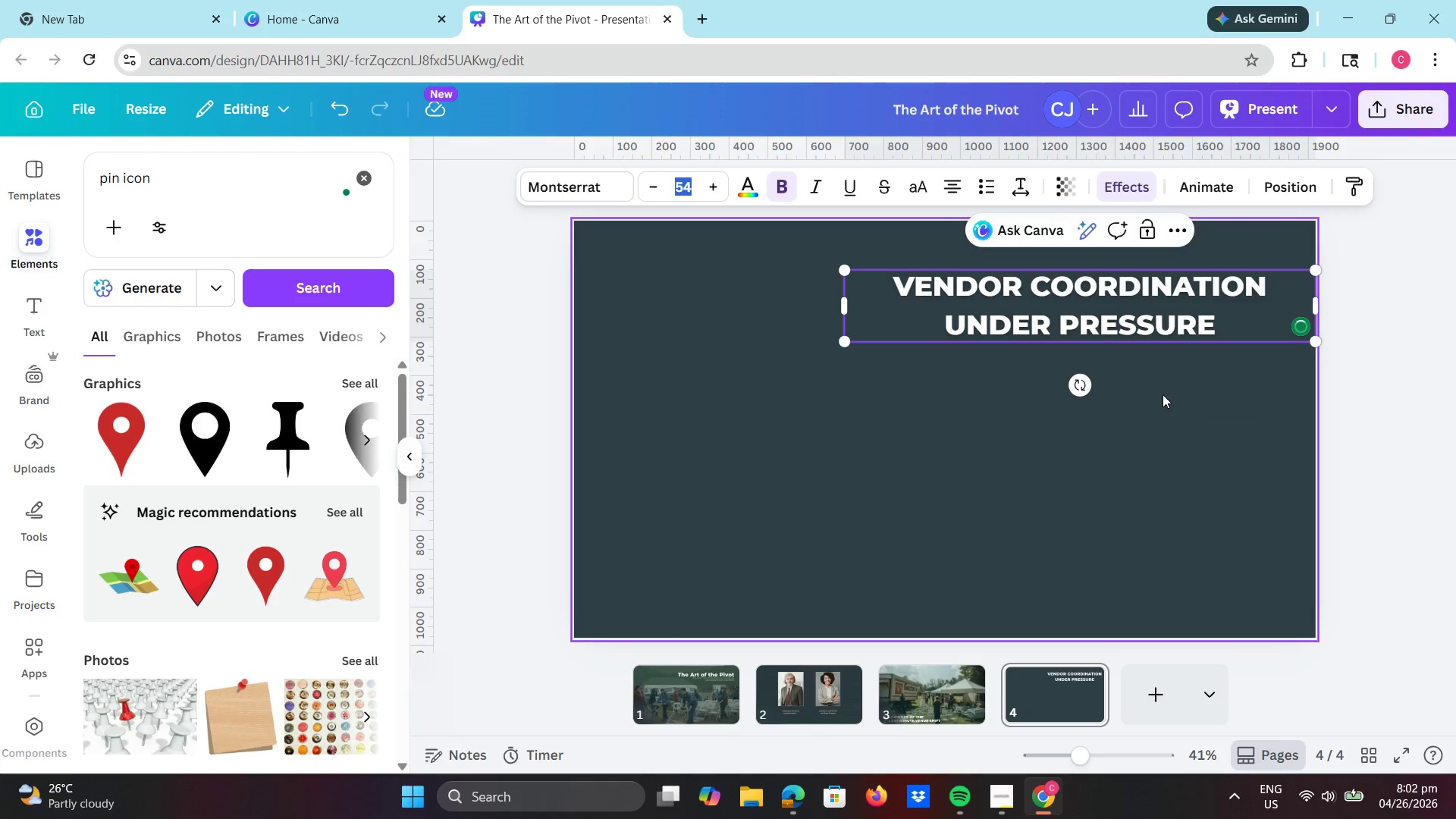 
left_click_drag(start_coordinate=[1128, 300], to_coordinate=[989, 280])
 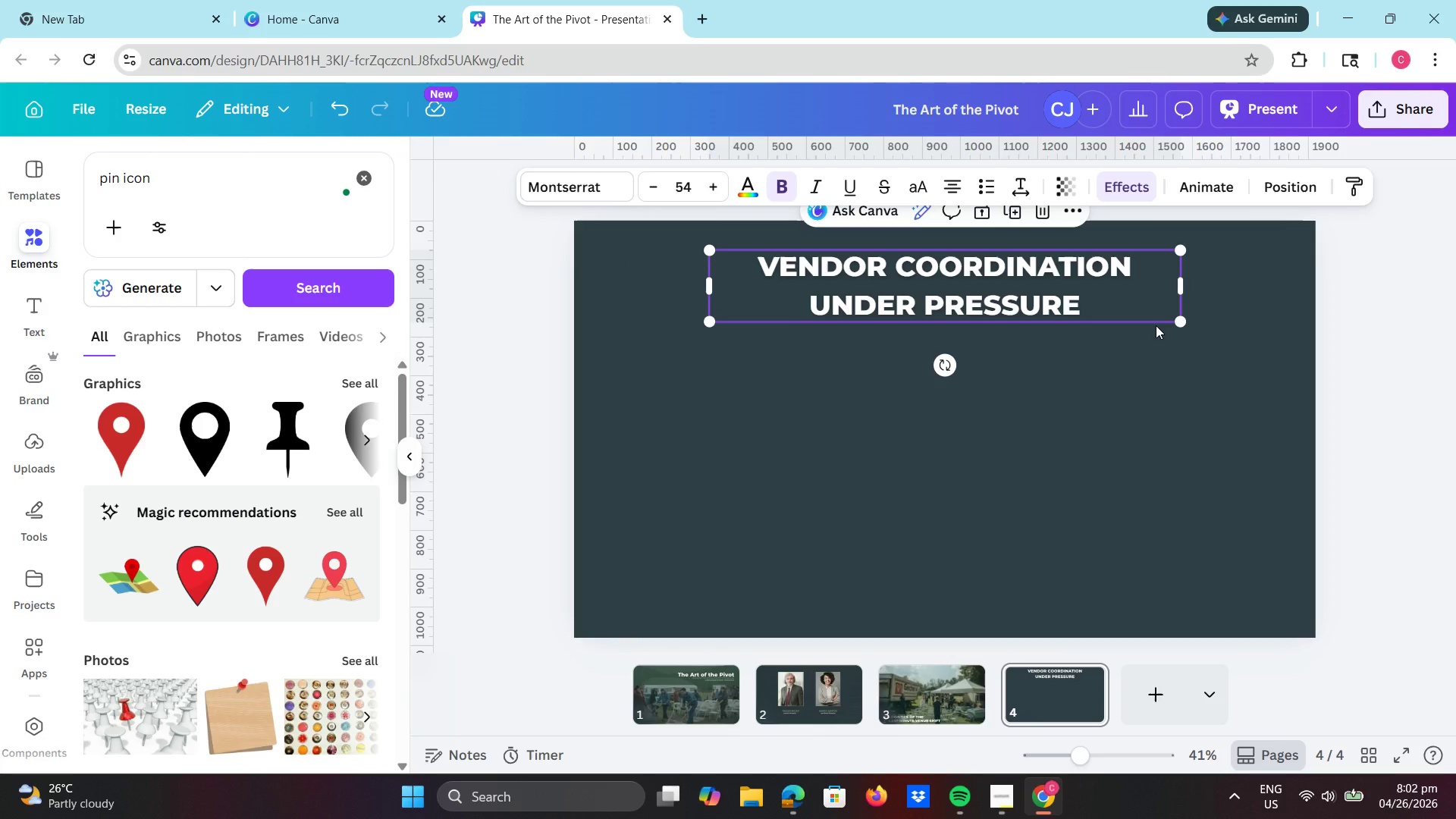 
left_click([1057, 425])
 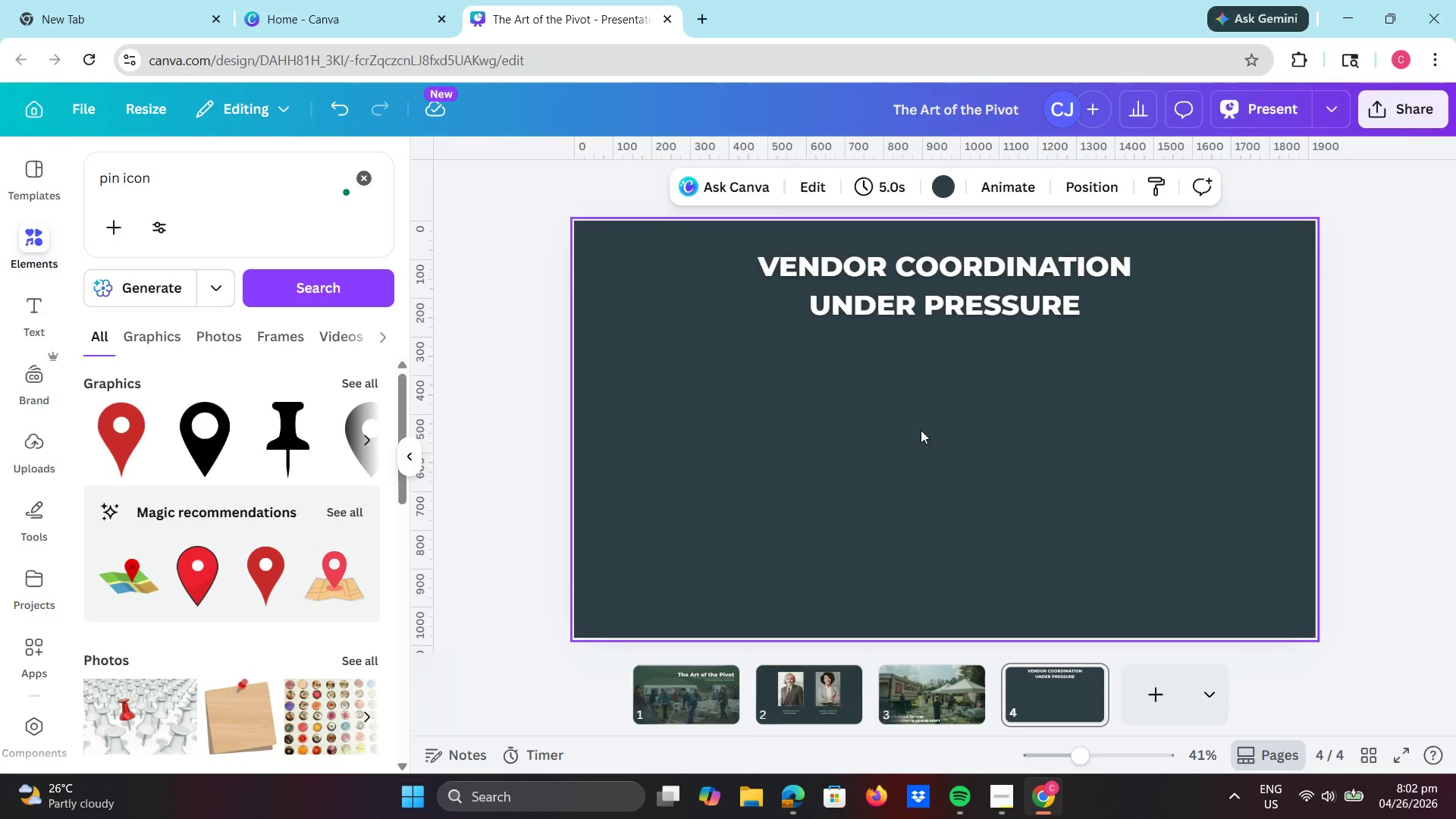 
wait(17.49)
 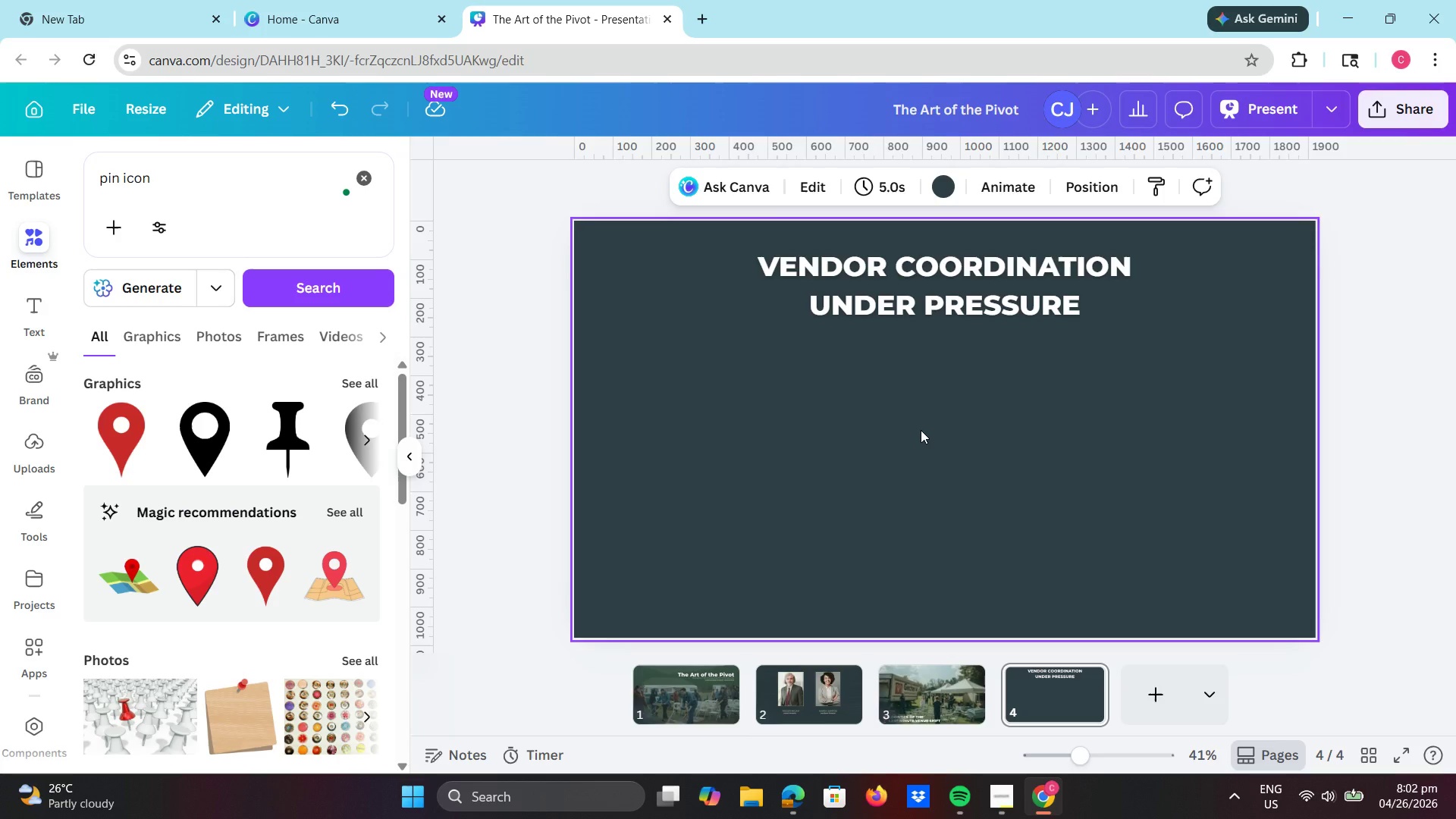 
left_click([357, 176])
 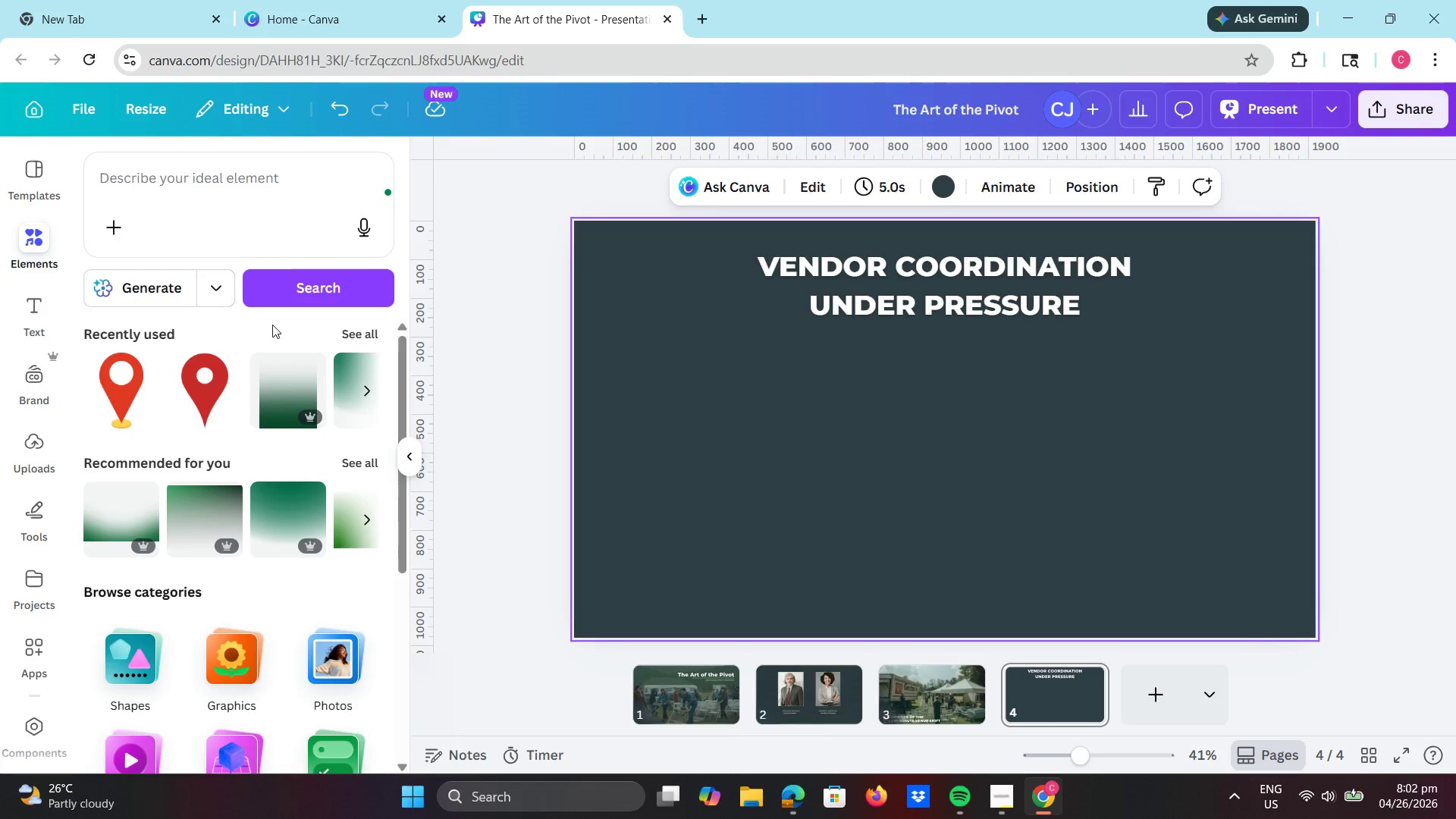 
left_click([235, 193])
 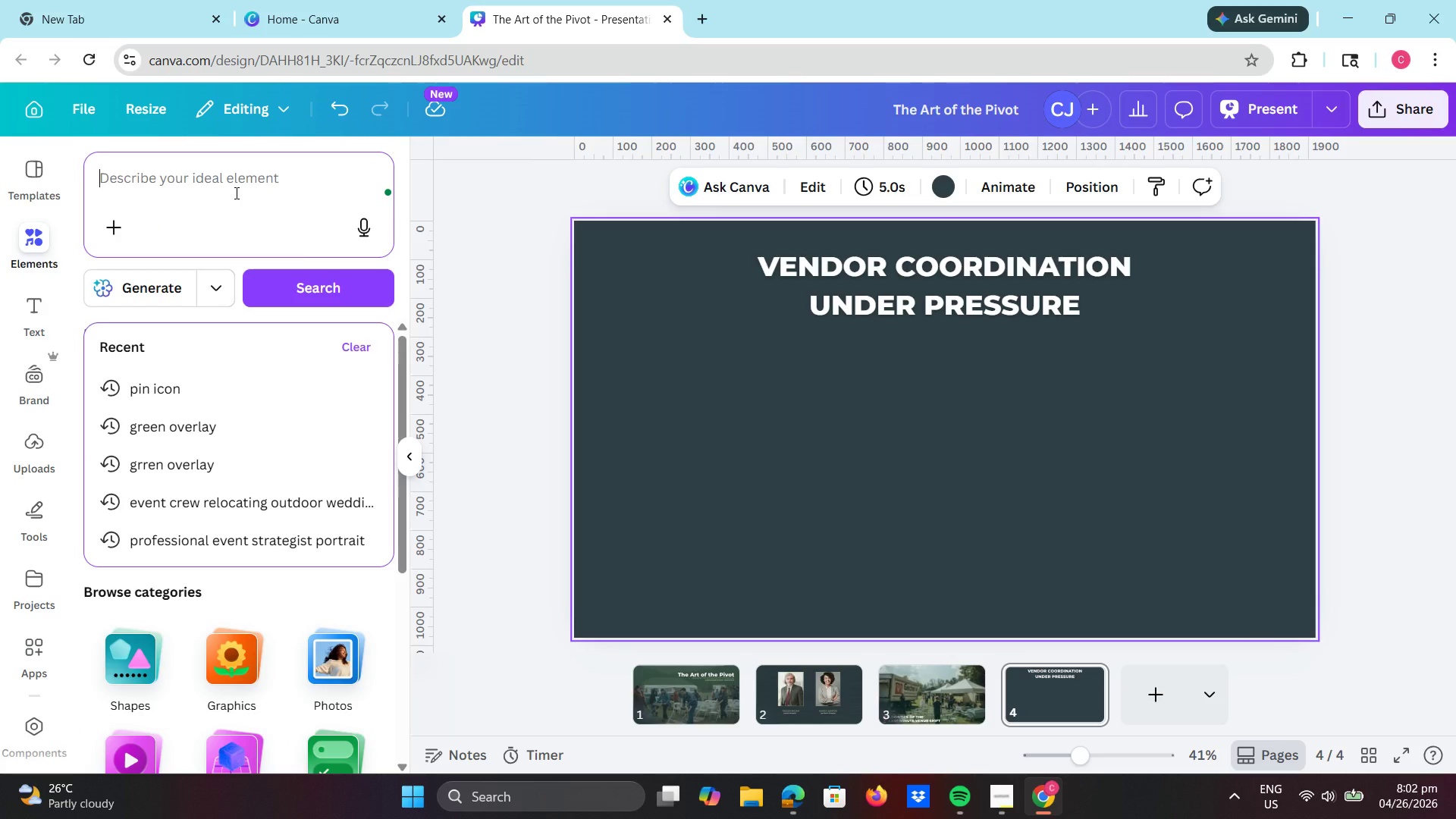 
type(event crew urgently relocating outsoor )
 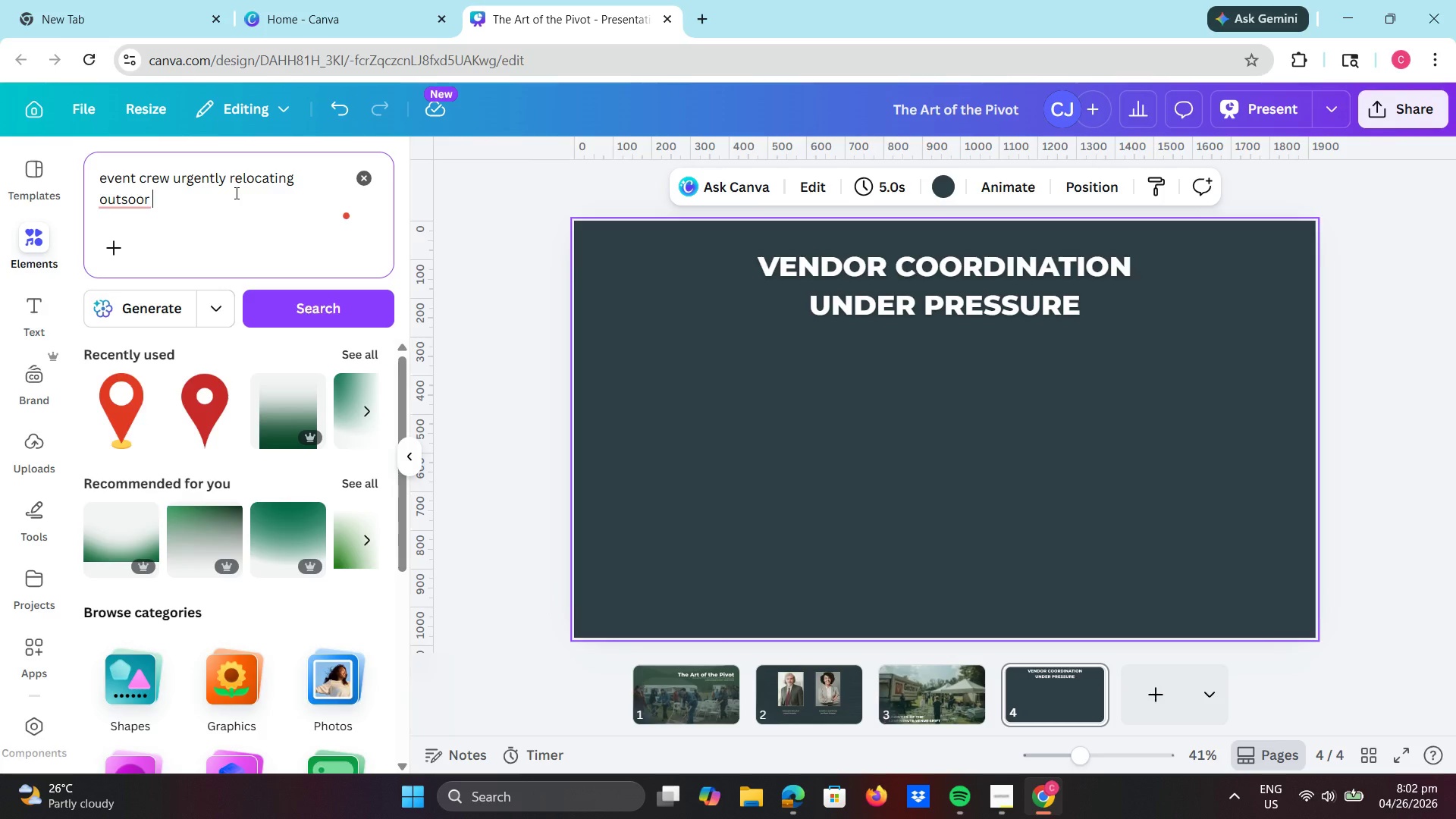 
hold_key(key=Backspace, duration=1.5)
 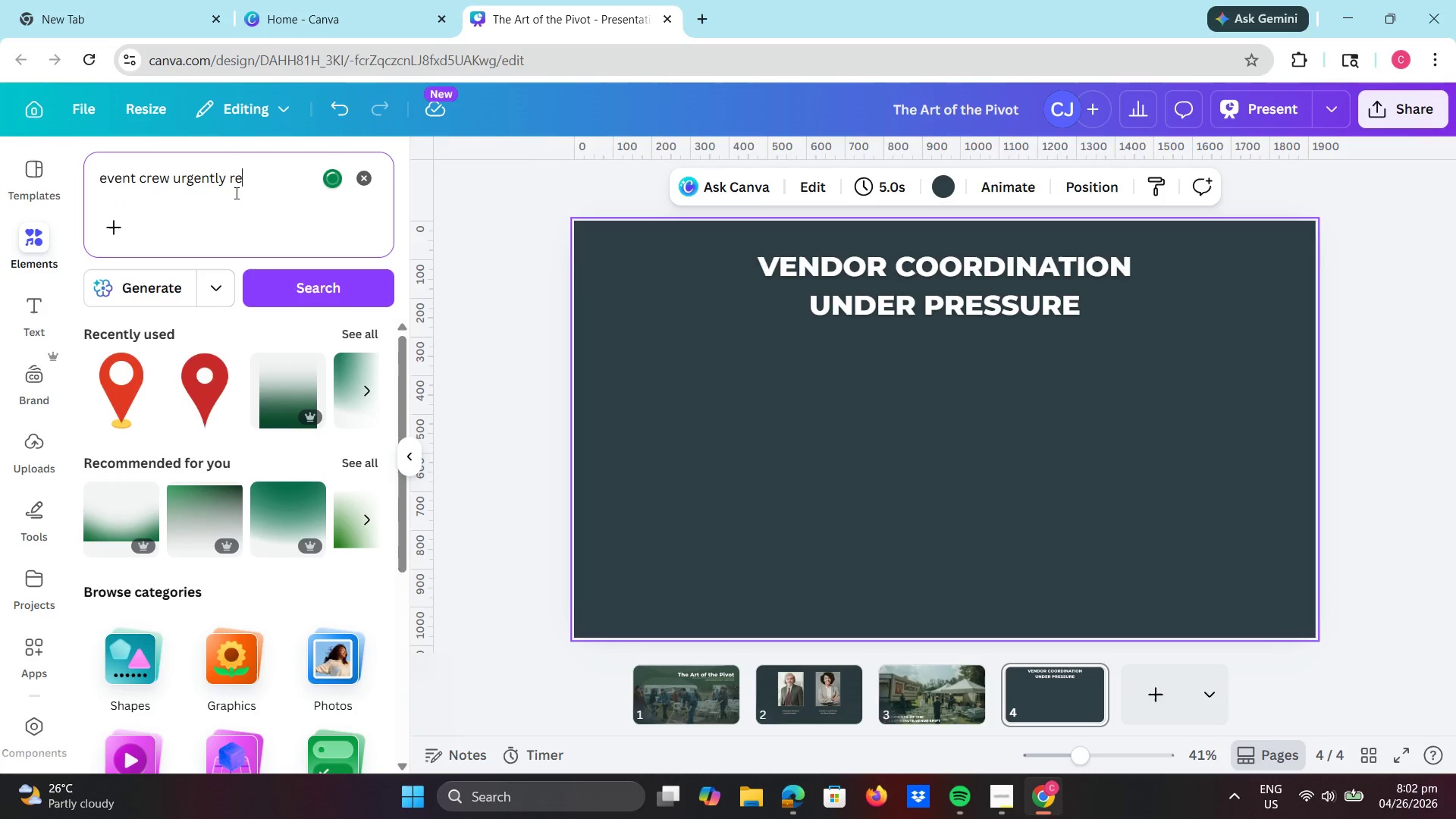 
key(Backspace)
key(Backspace)
key(Backspace)
key(Backspace)
type(event prodc)
key(Backspace)
type(cu)
key(Backspace)
key(Backspace)
type(uction team coordinating with headsets and radios )
 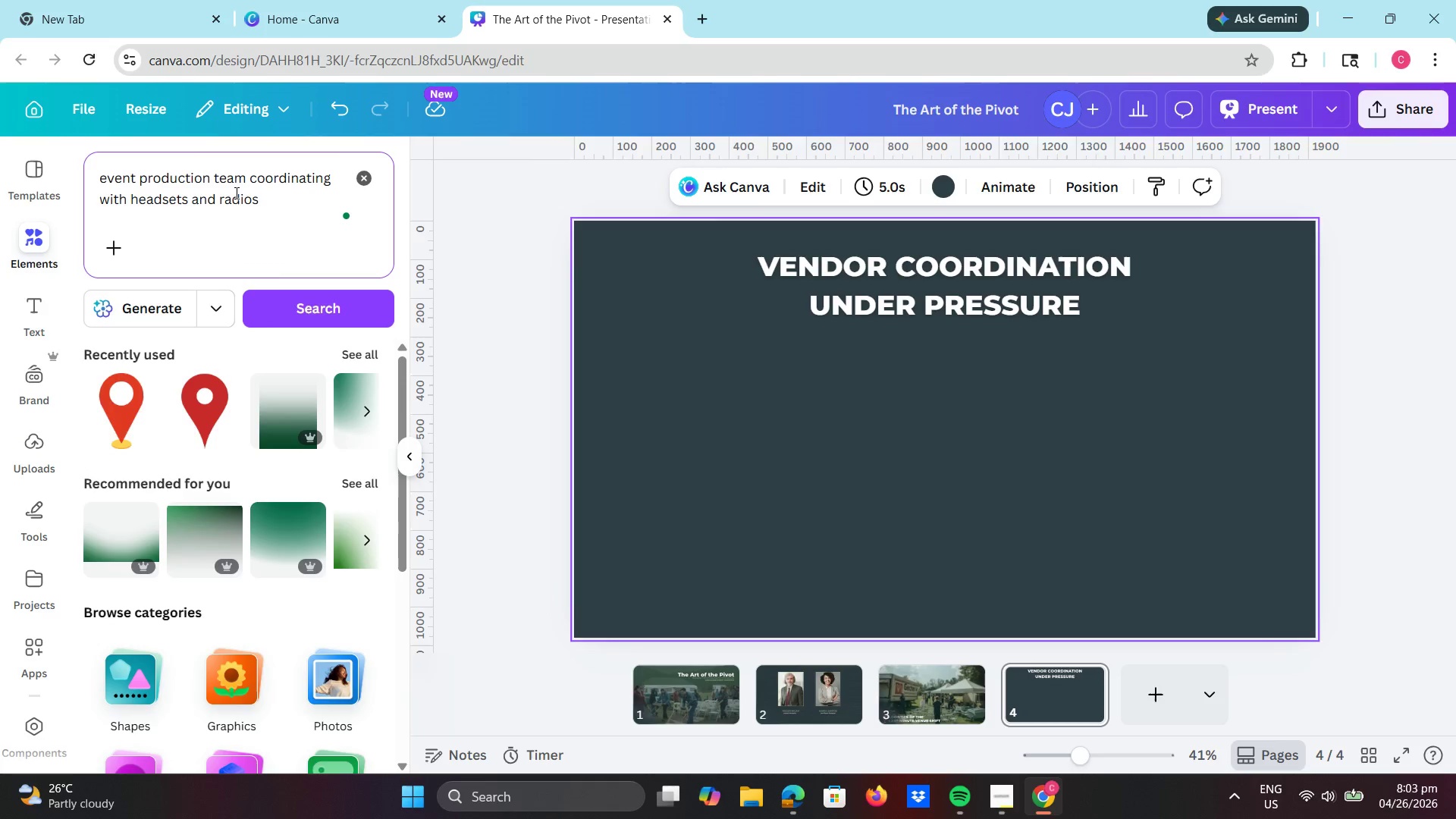 
left_click([306, 303])
 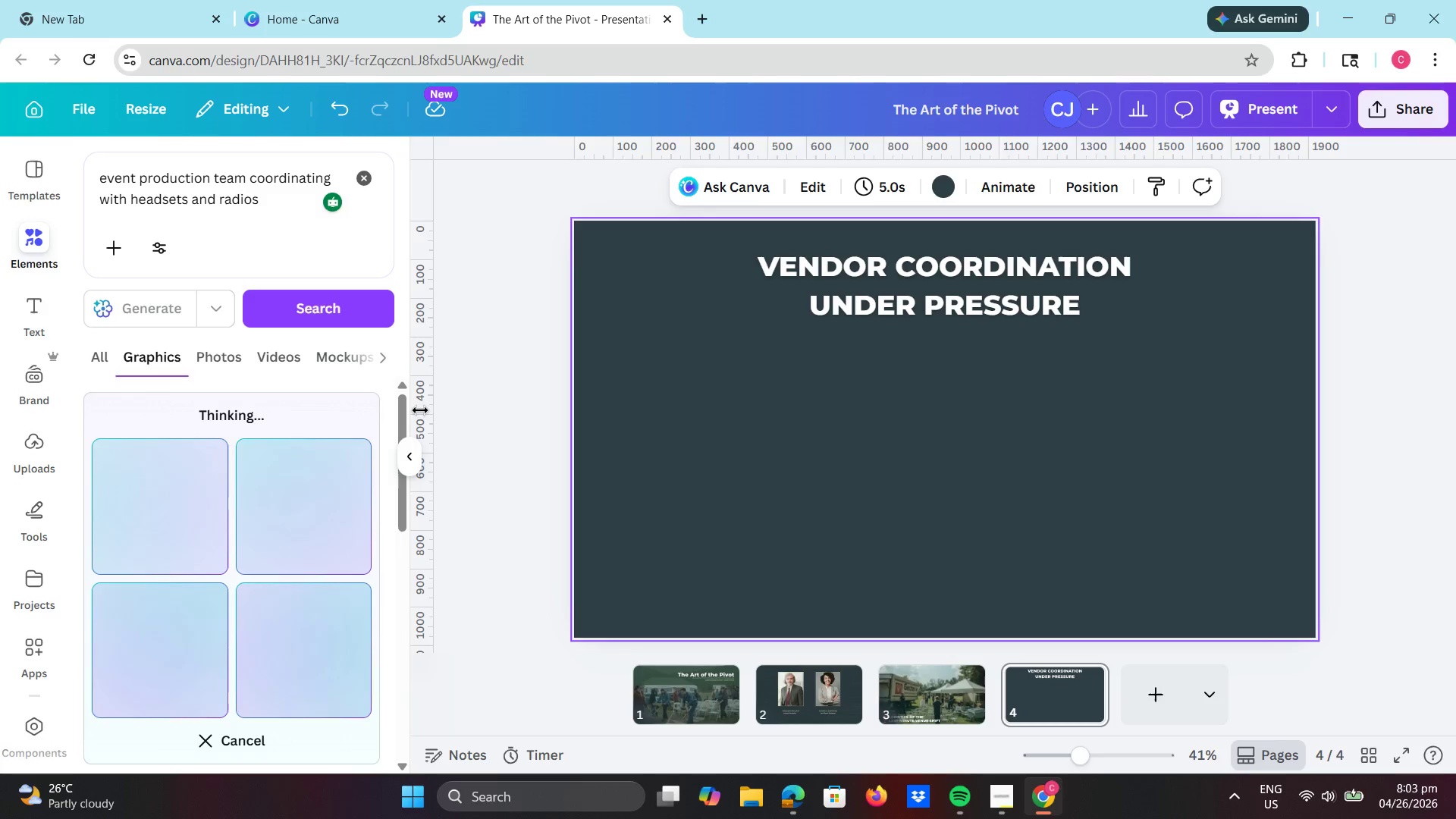 
wait(23.17)
 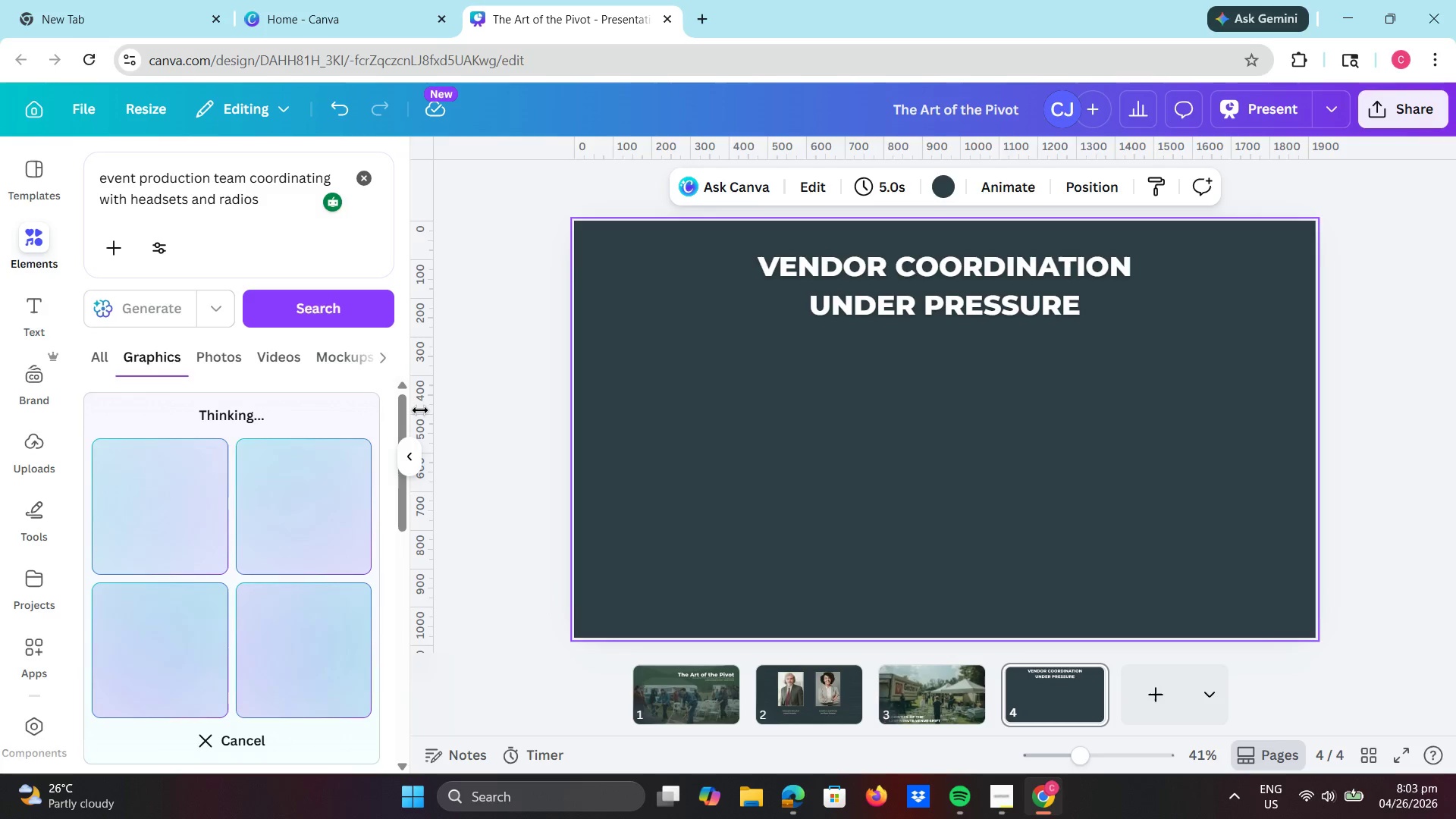 
left_click([226, 357])
 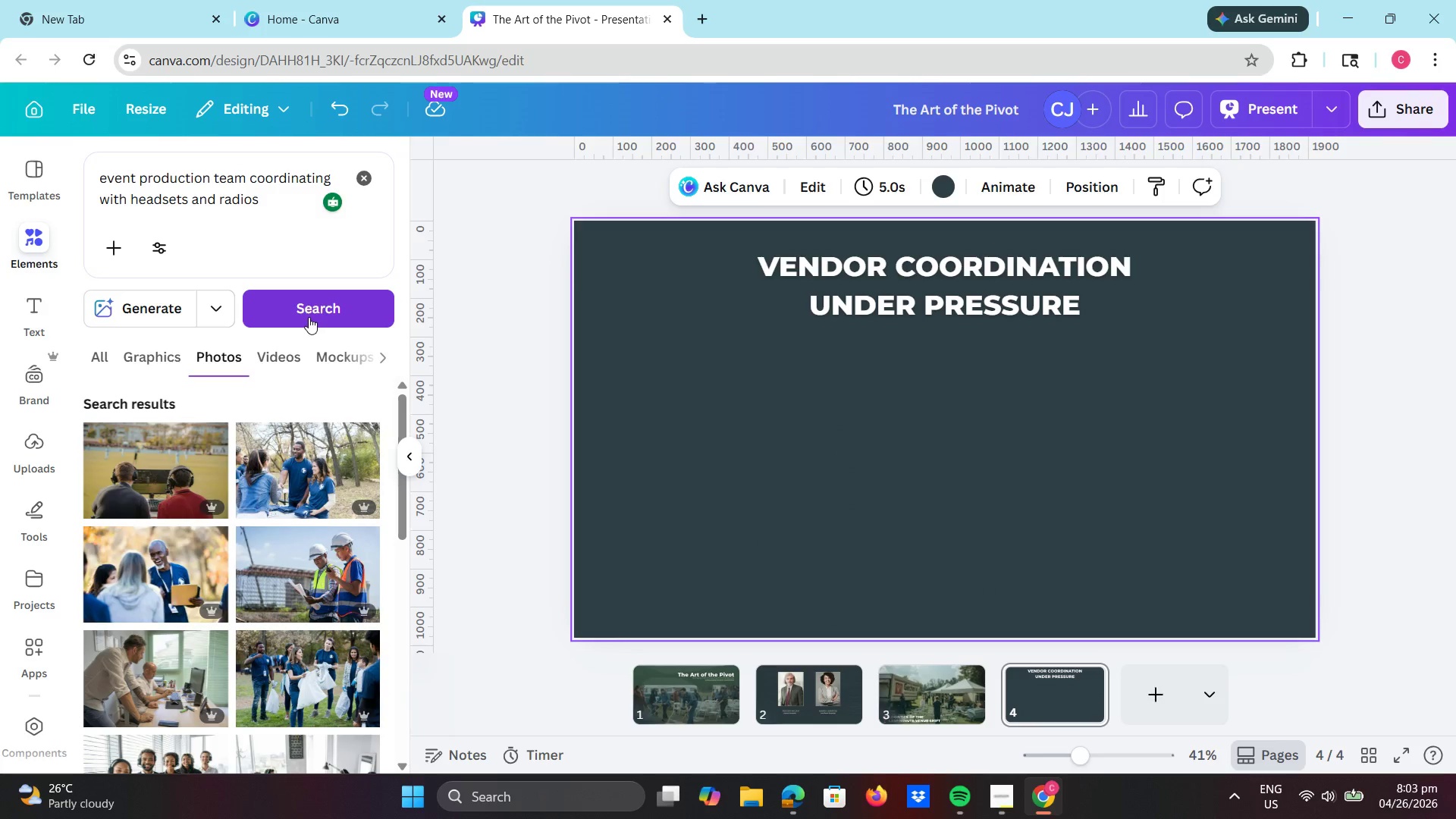 
left_click([123, 311])
 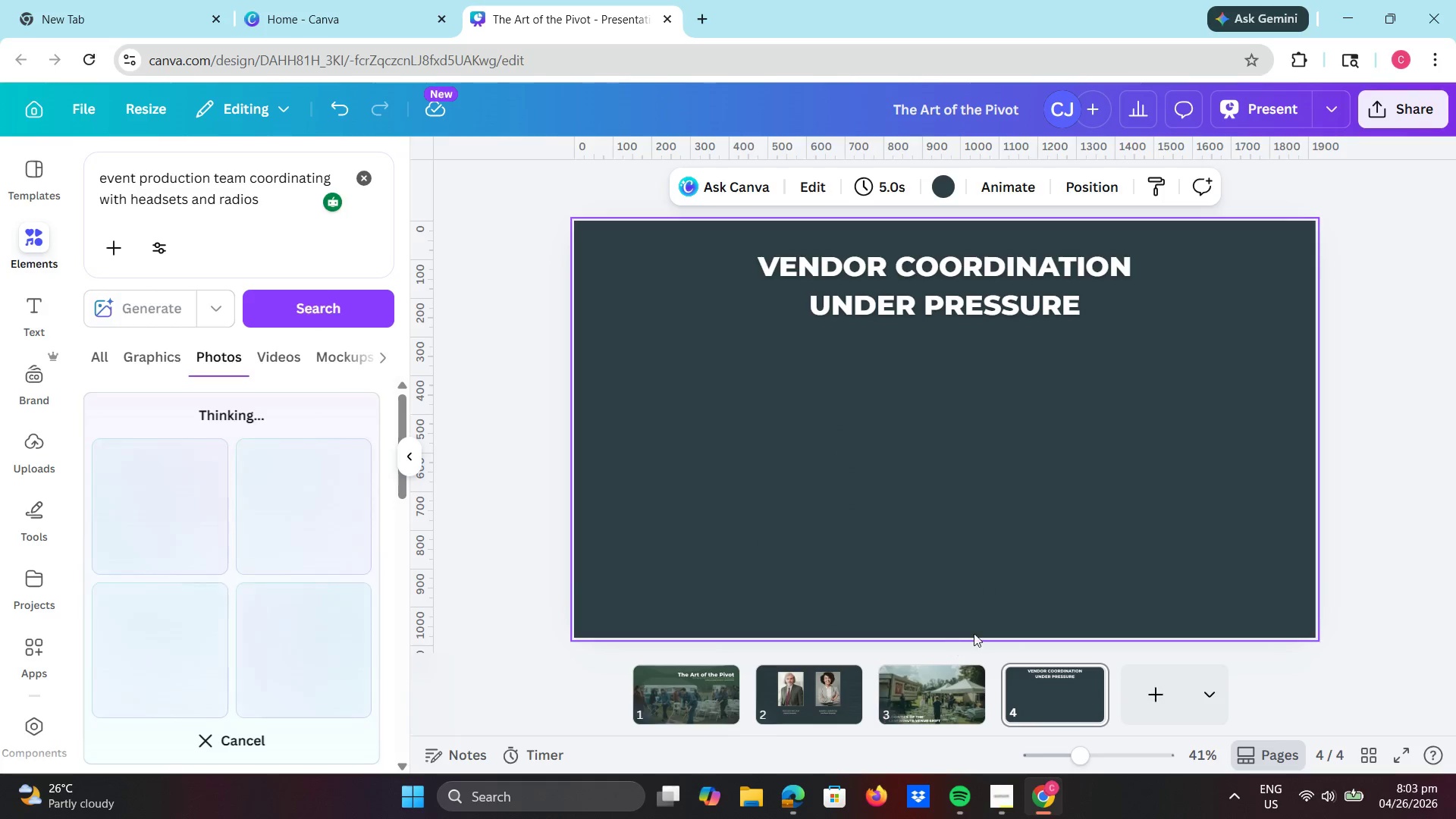 
left_click([962, 687])
 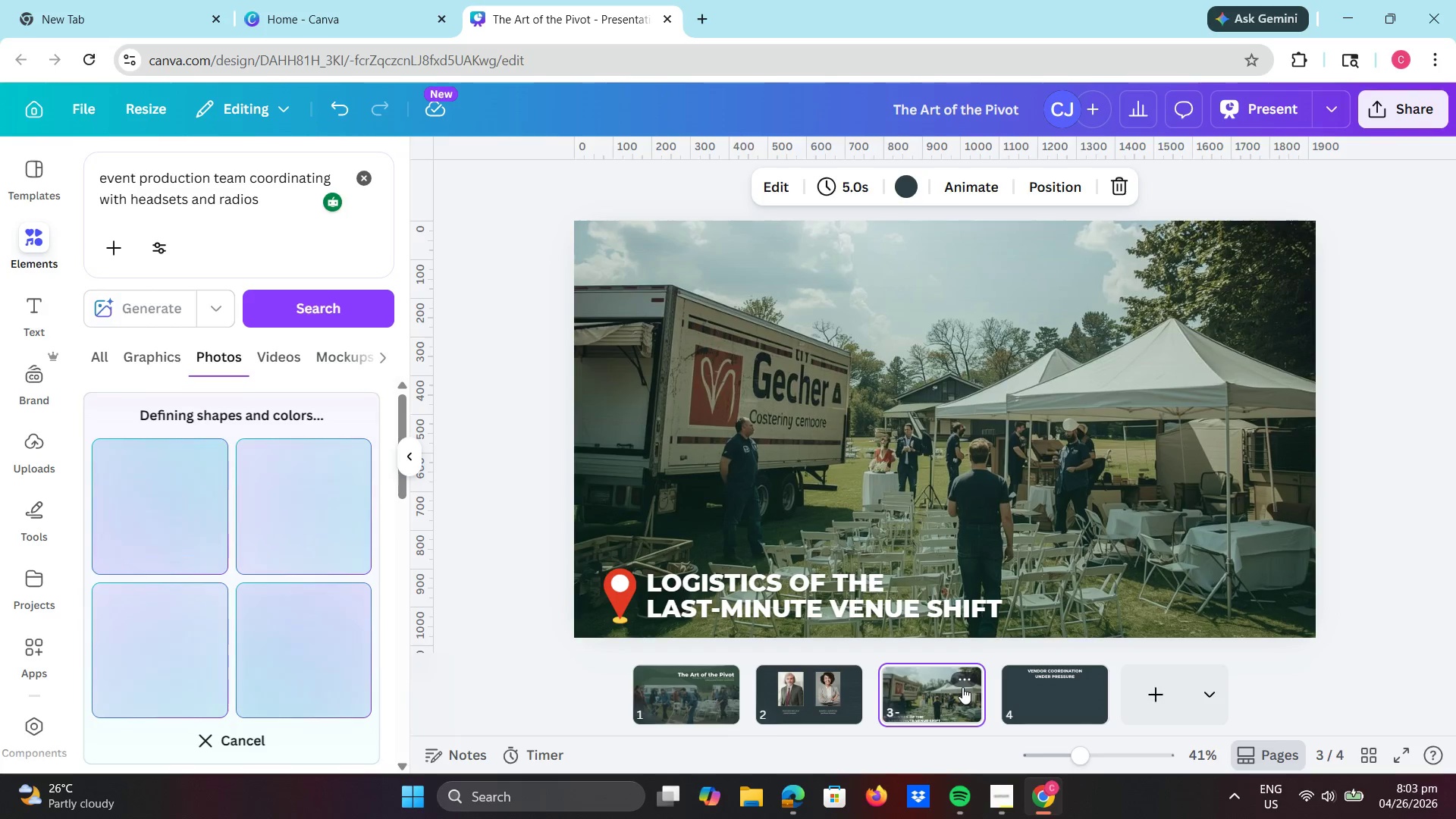 
left_click([832, 690])
 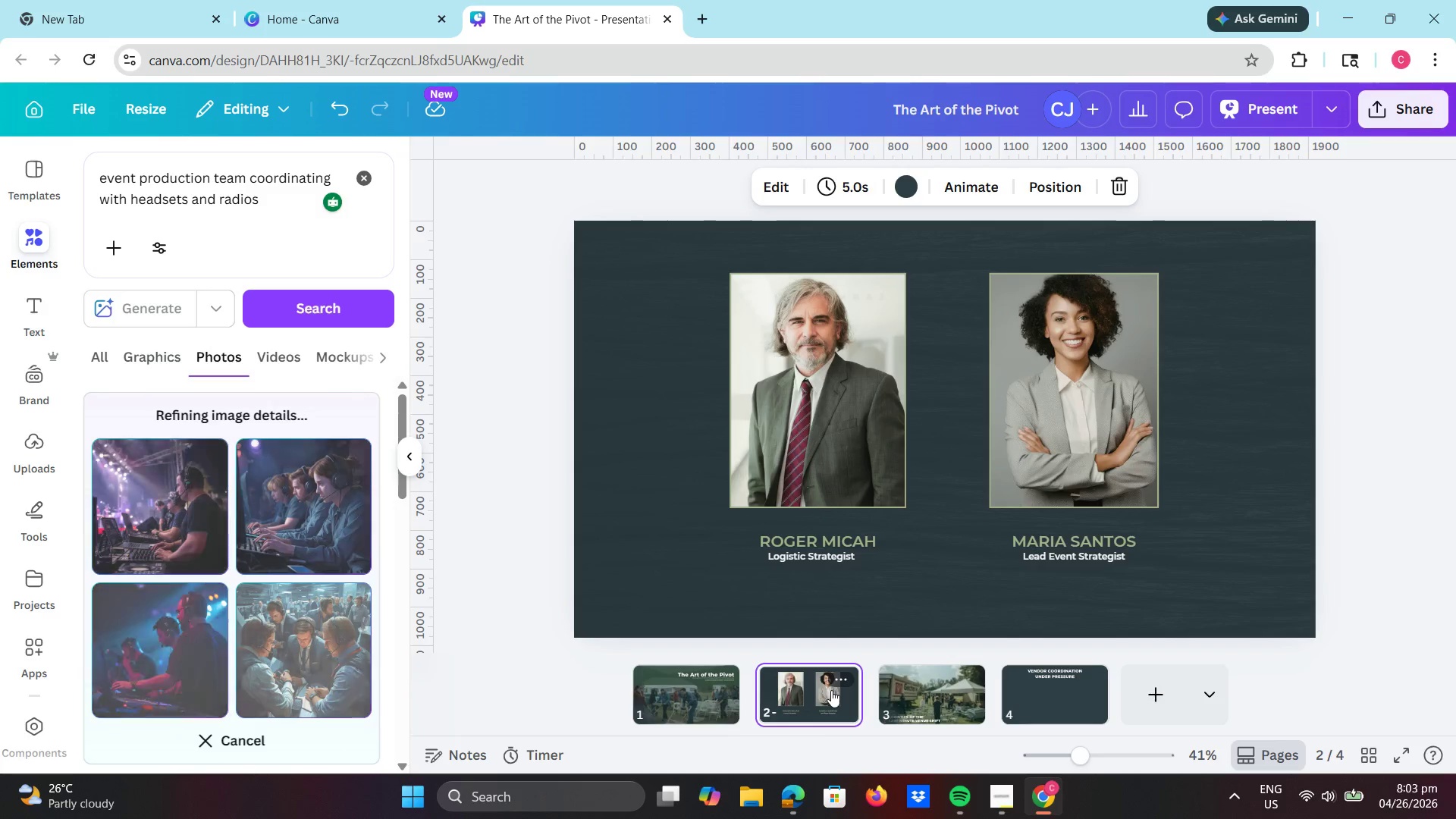 
wait(6.48)
 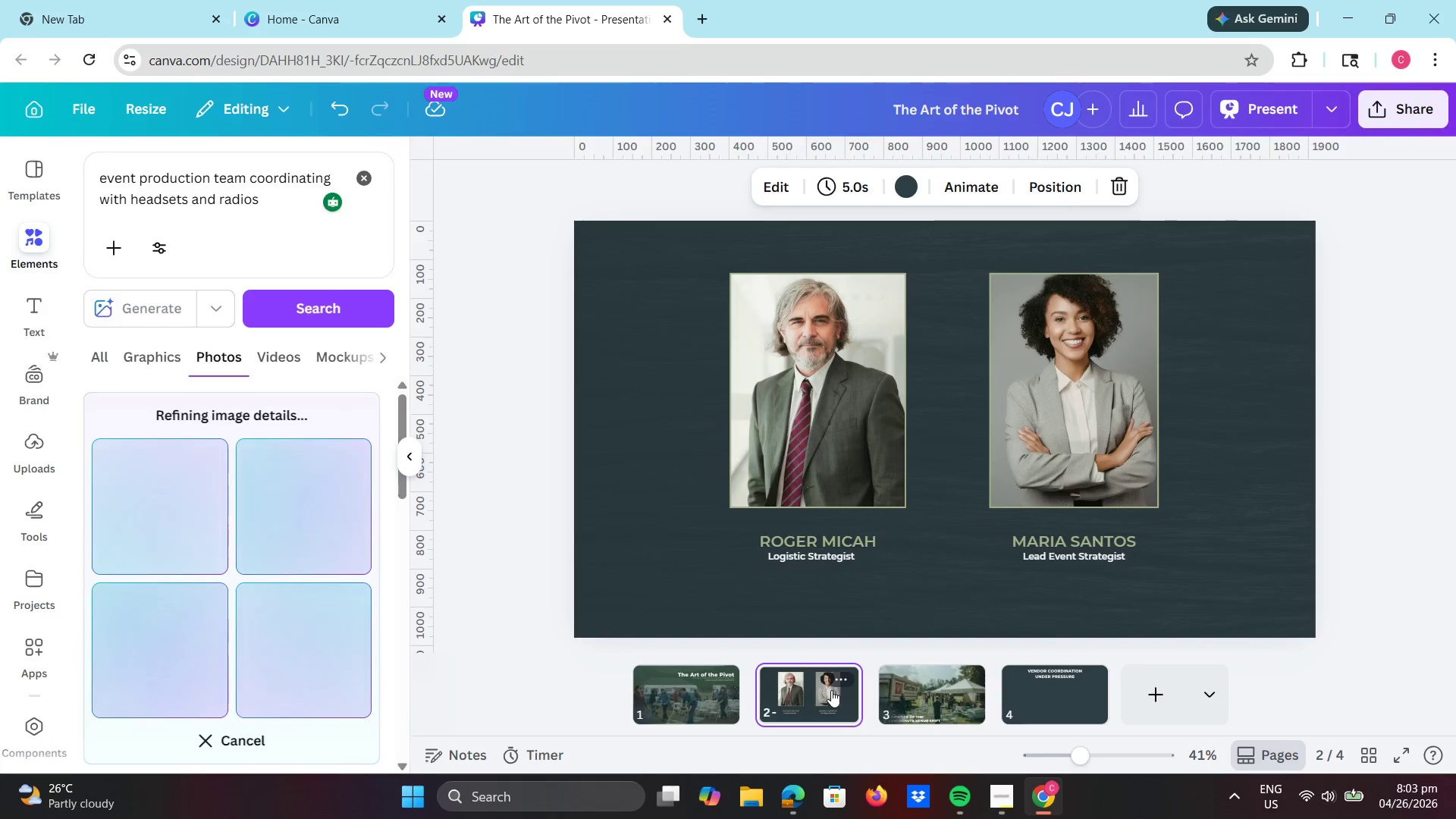 
scroll: coordinate [408, 541], scroll_direction: down, amount: 1.0
 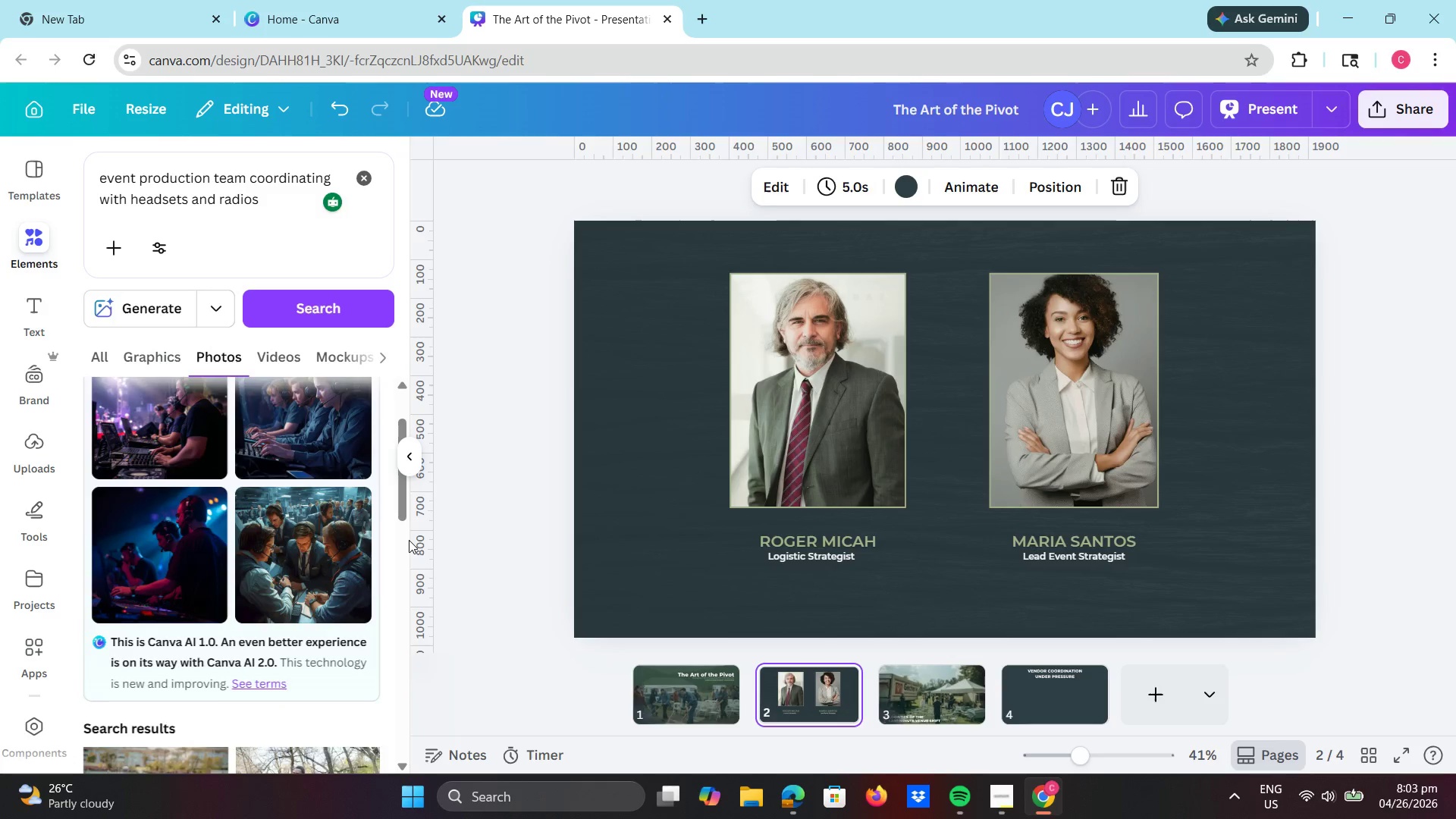 
scroll: coordinate [409, 539], scroll_direction: up, amount: 4.0
 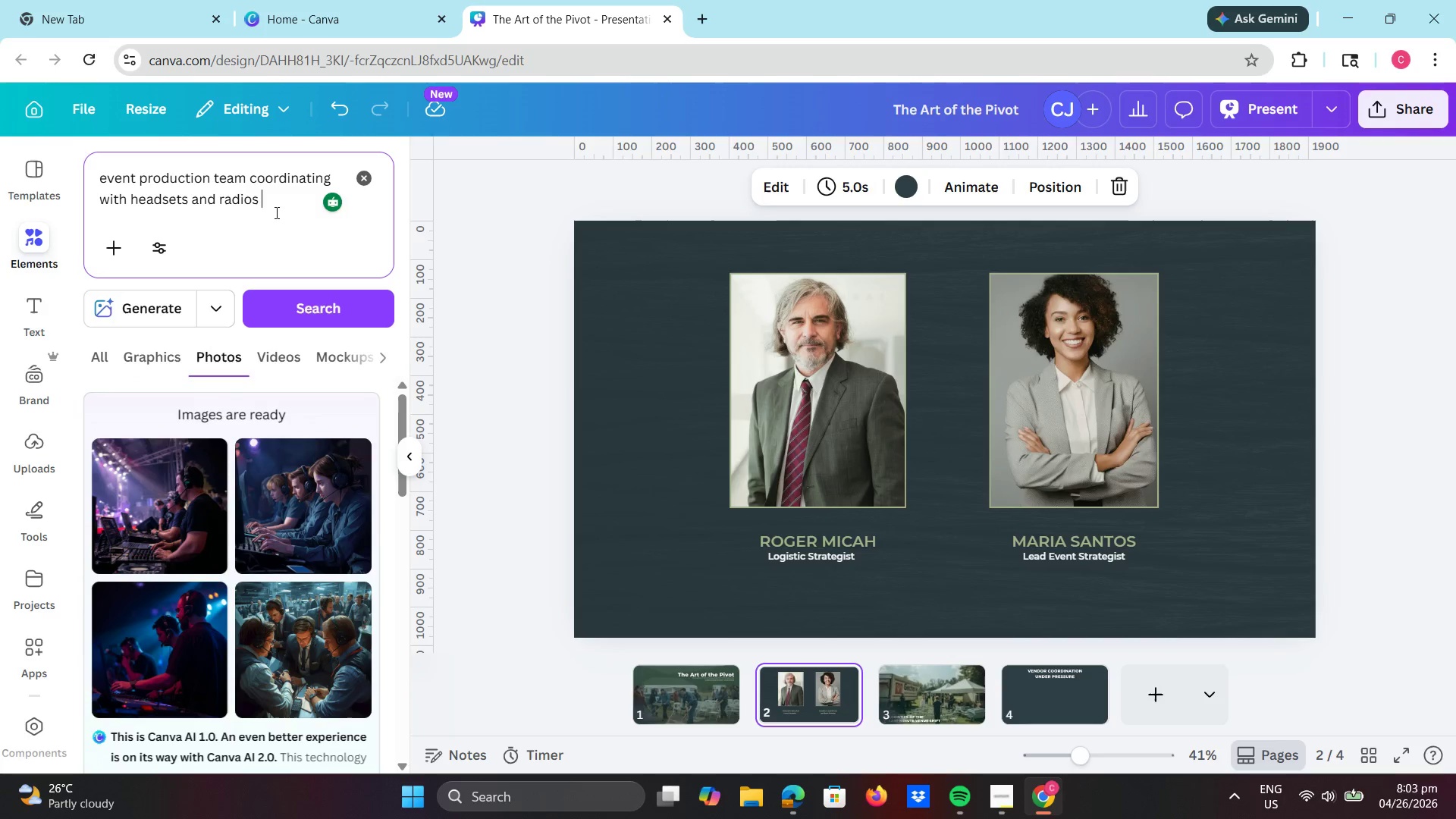 
type(weeding outdoor event)
 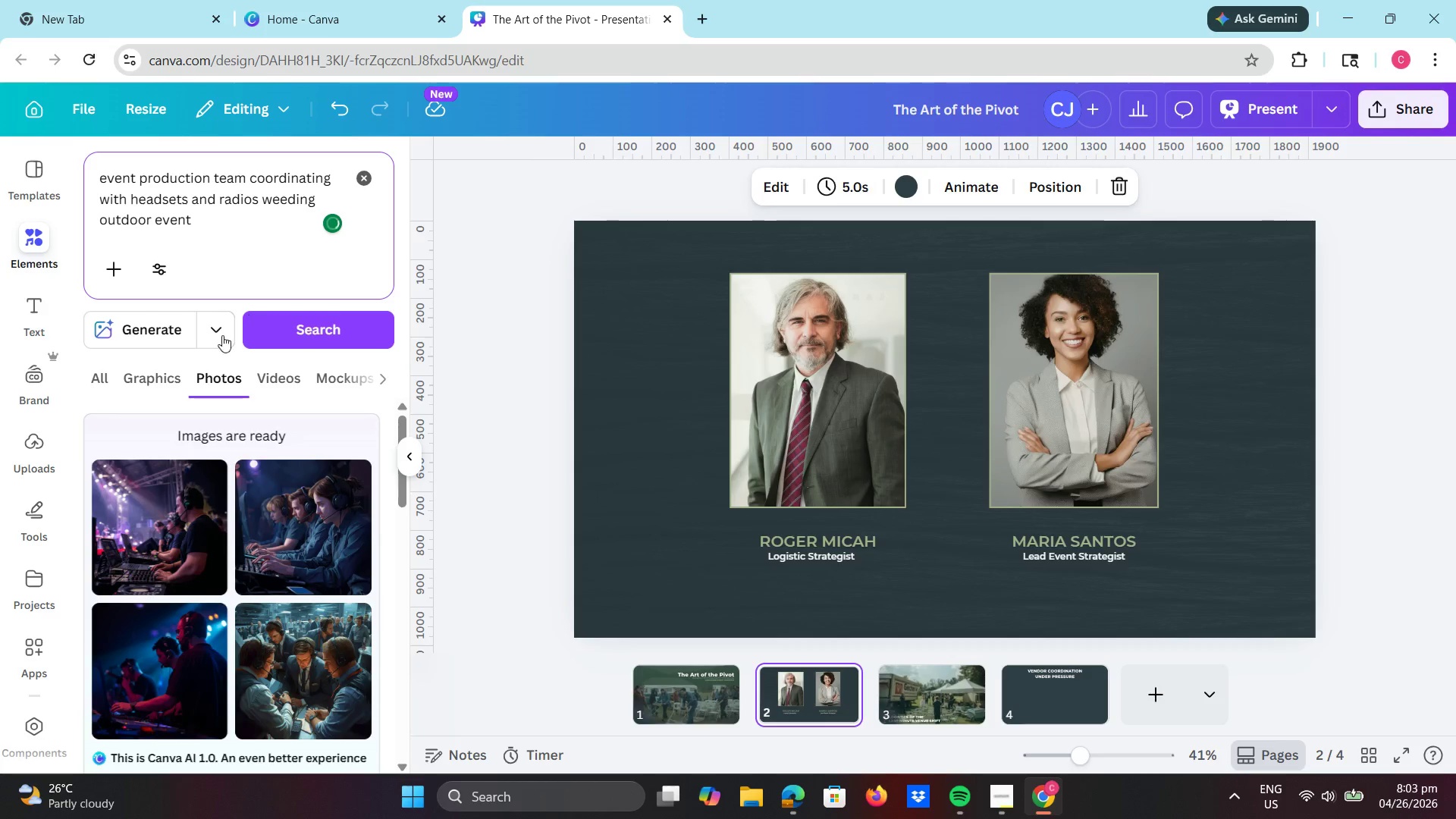 
left_click([128, 319])
 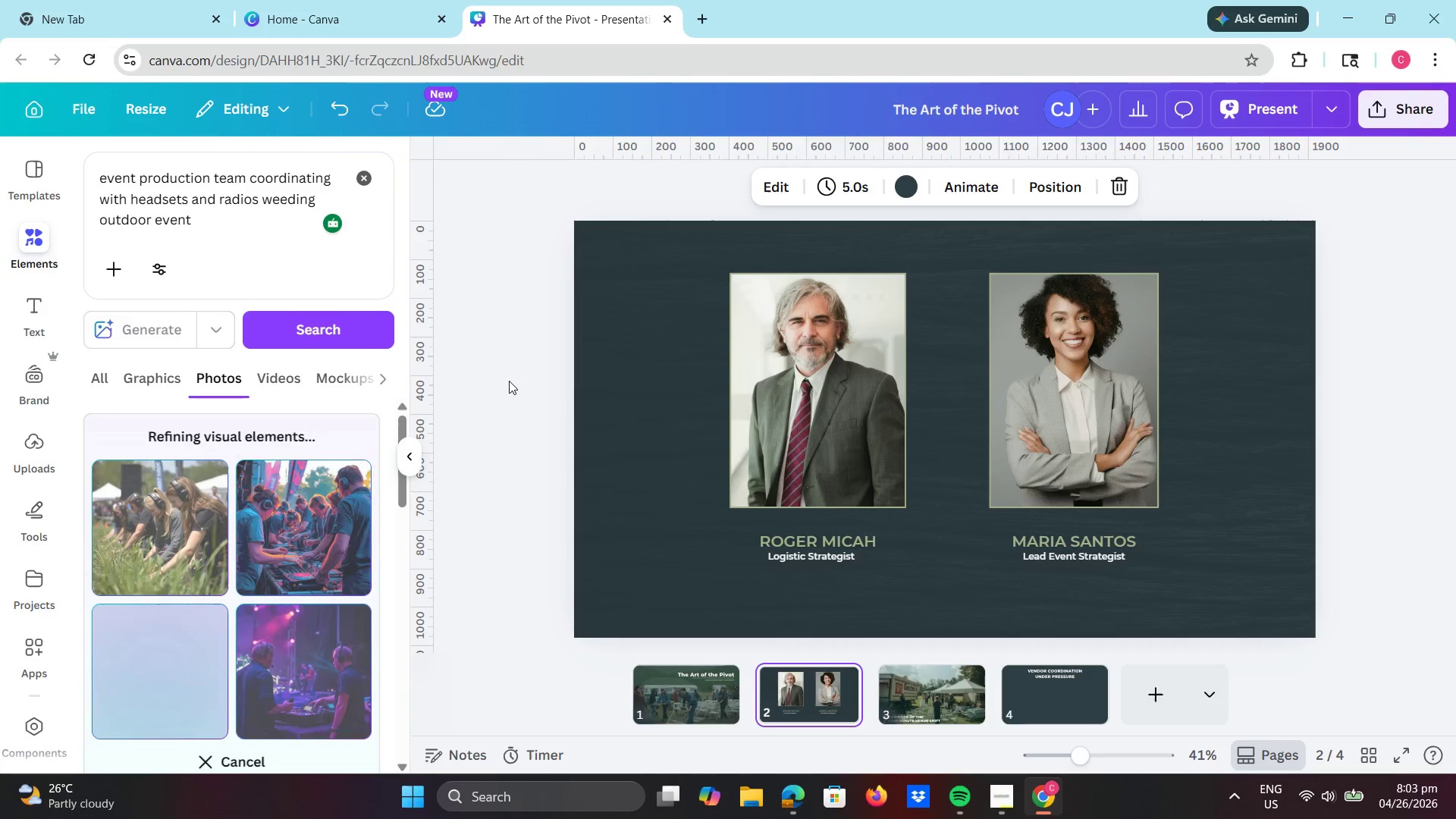 
wait(14.31)
 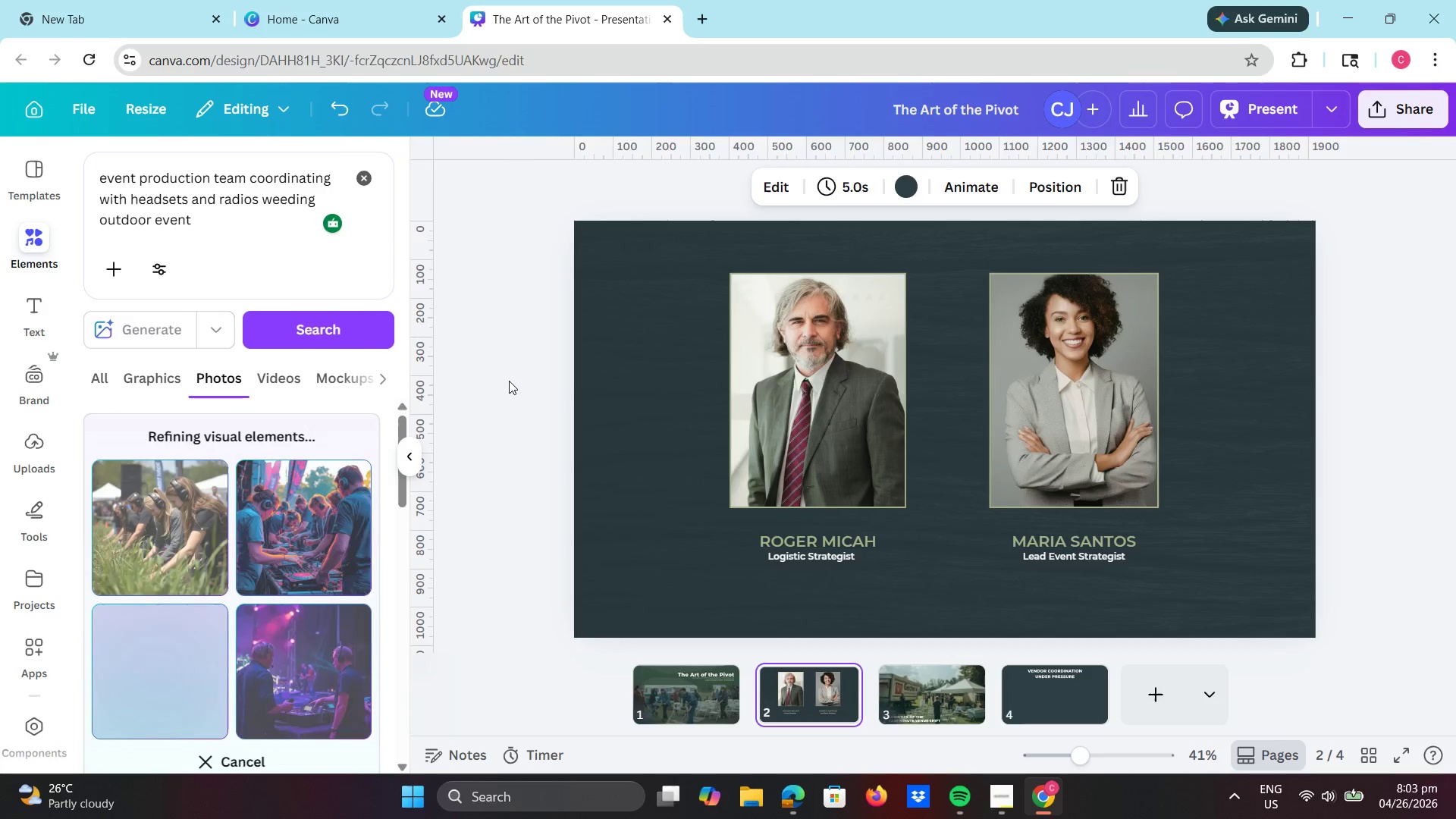 
left_click([165, 657])
 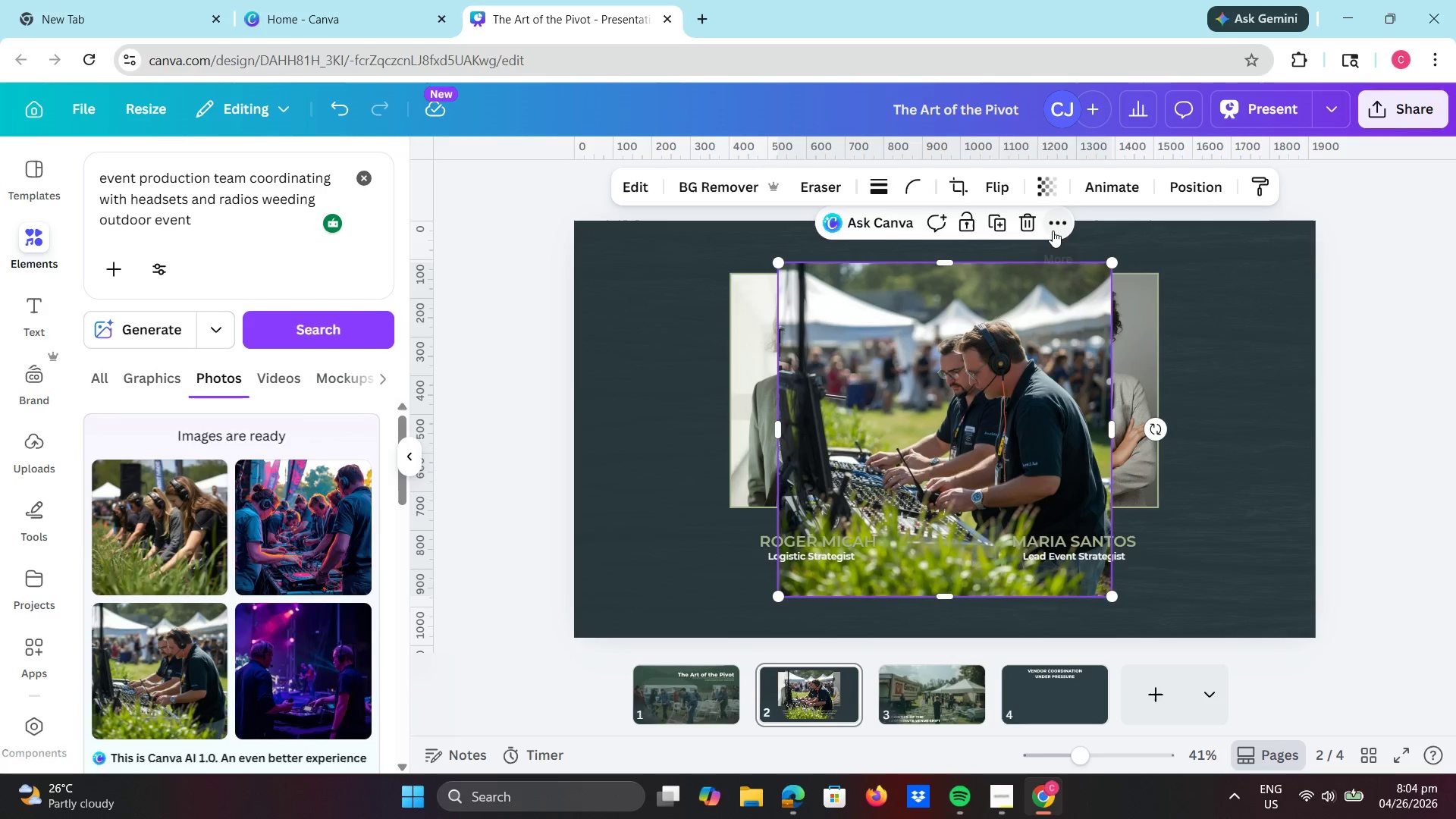 
left_click([1028, 227])
 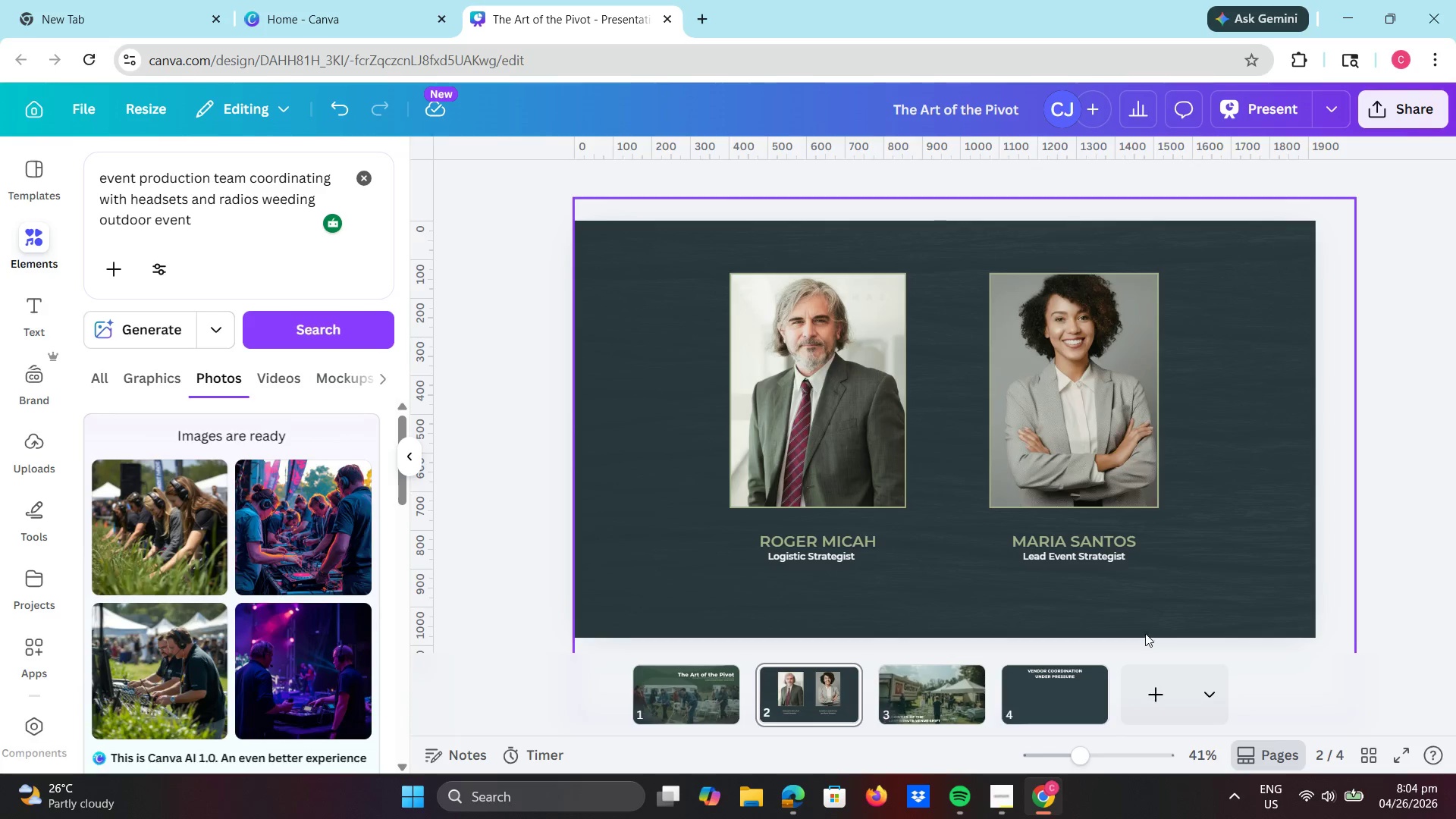 
left_click([1066, 694])
 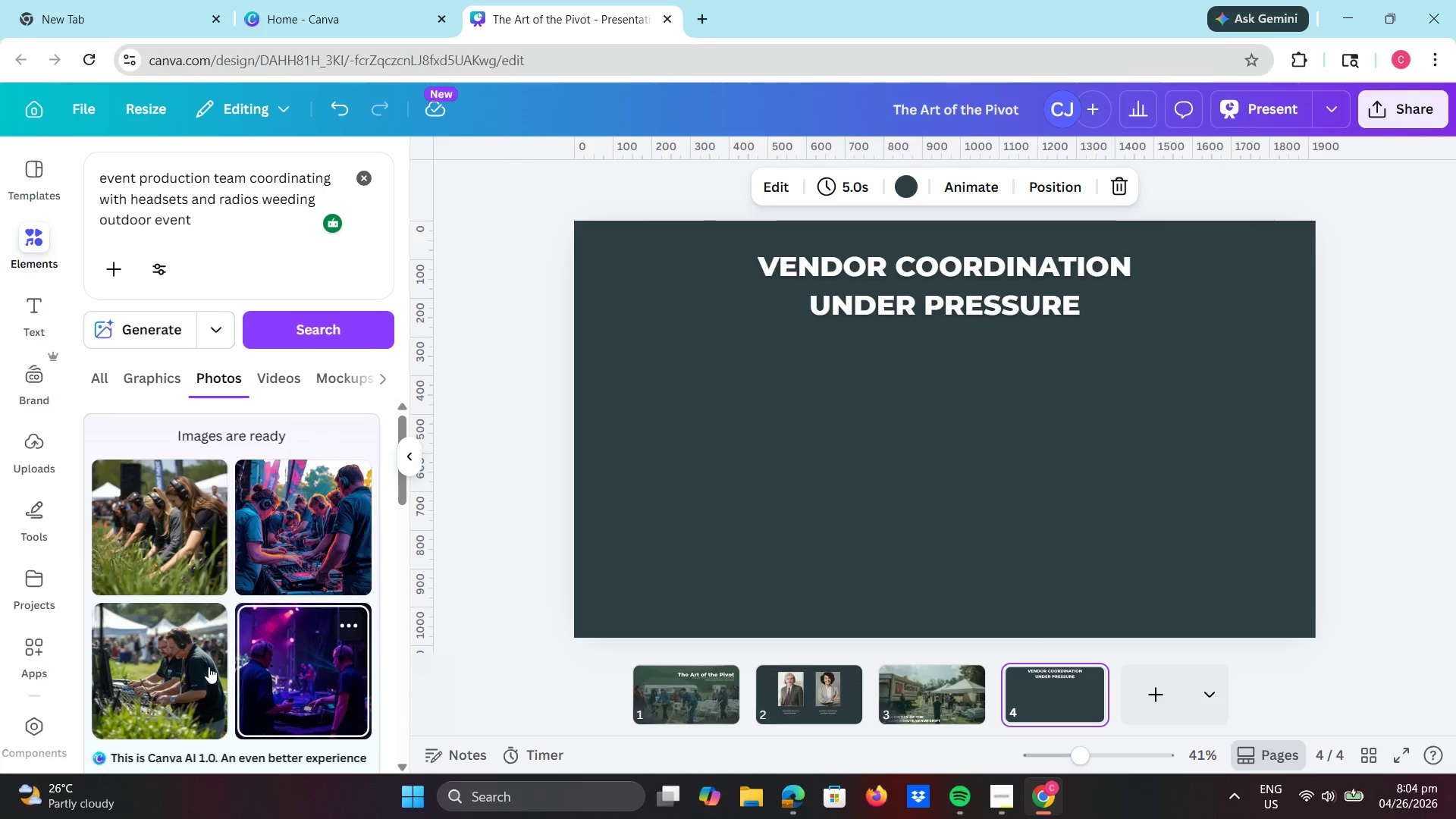 
left_click([193, 670])
 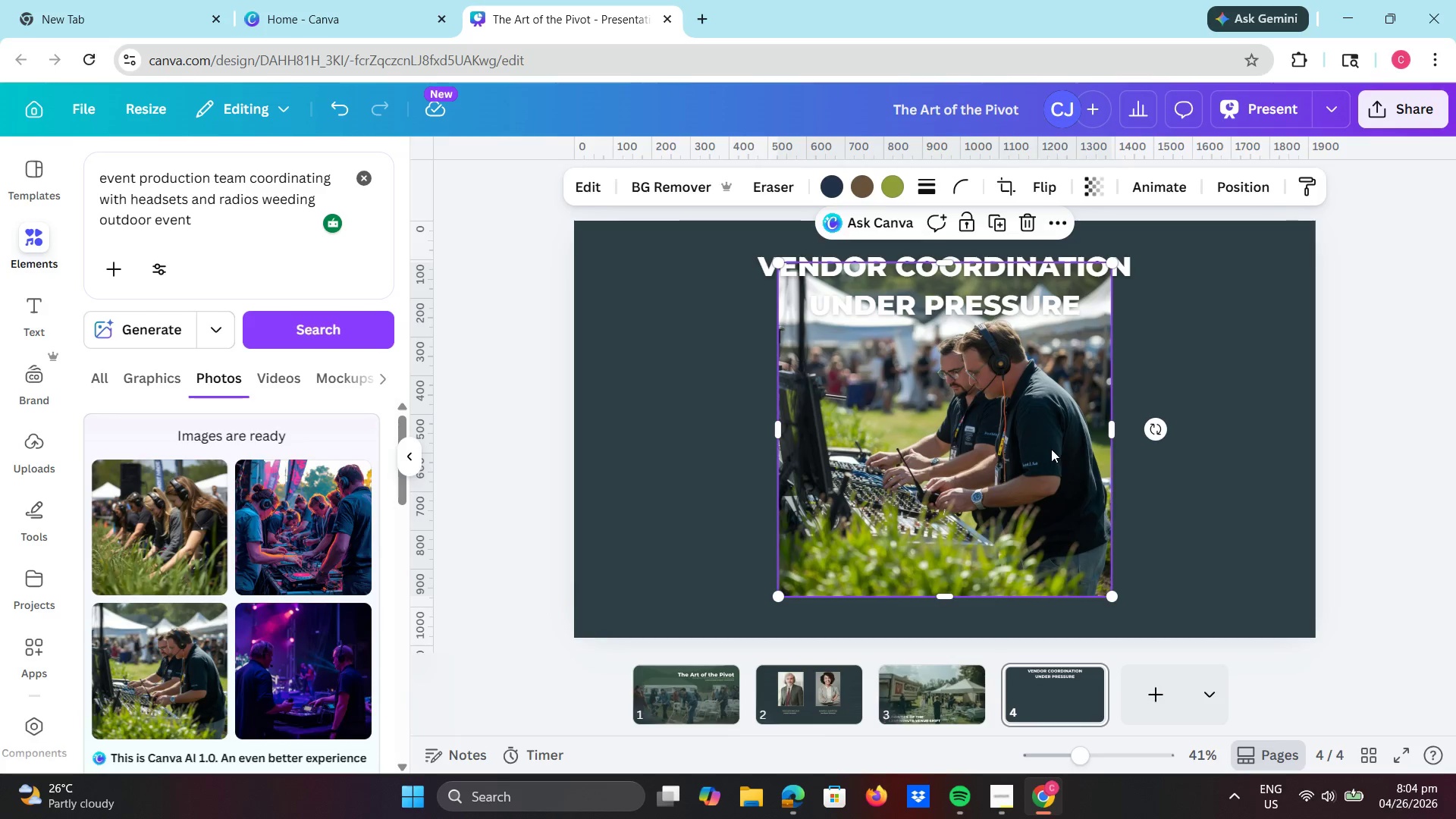 
left_click_drag(start_coordinate=[1036, 458], to_coordinate=[1032, 466])
 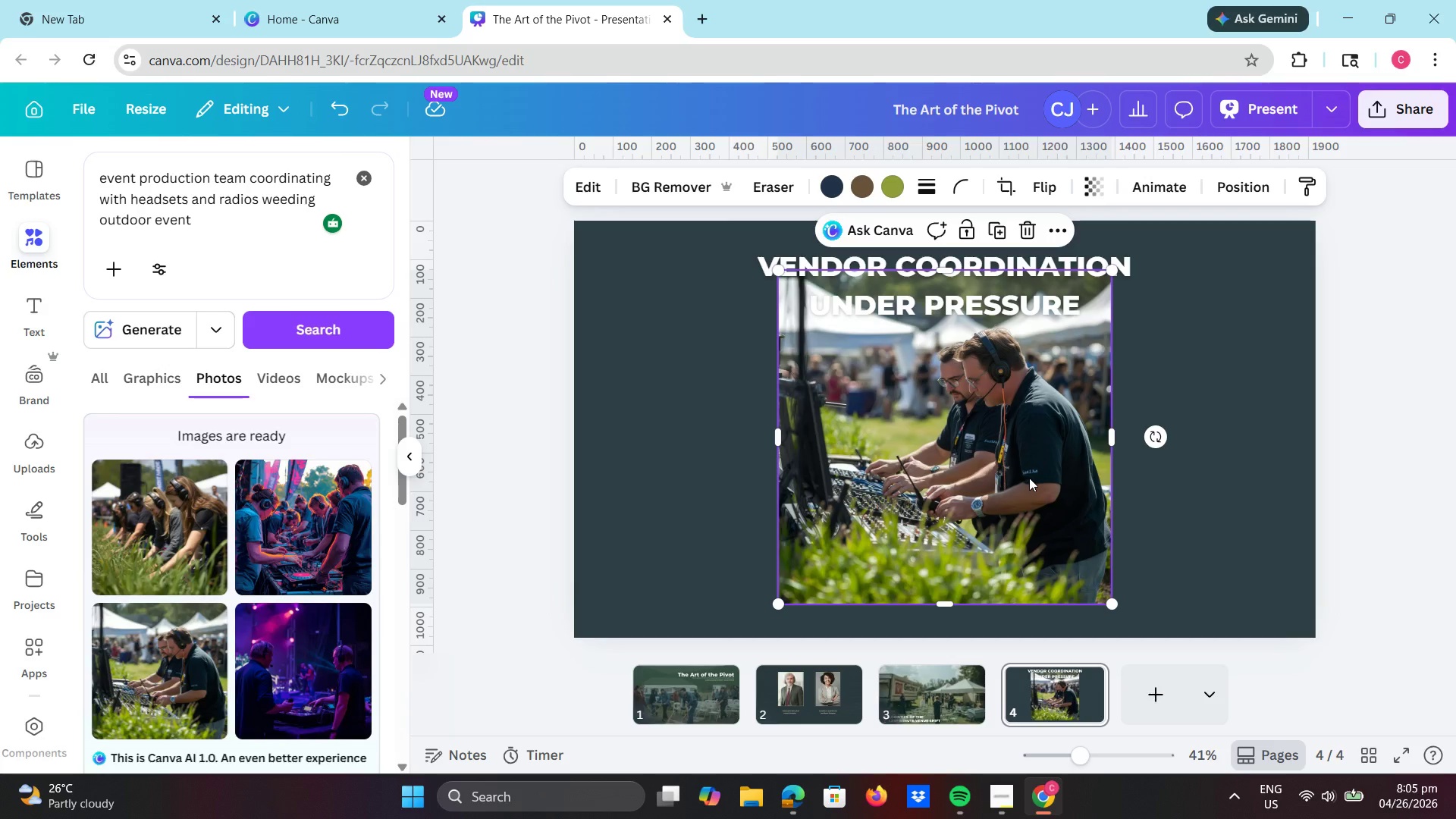 
wait(106.06)
 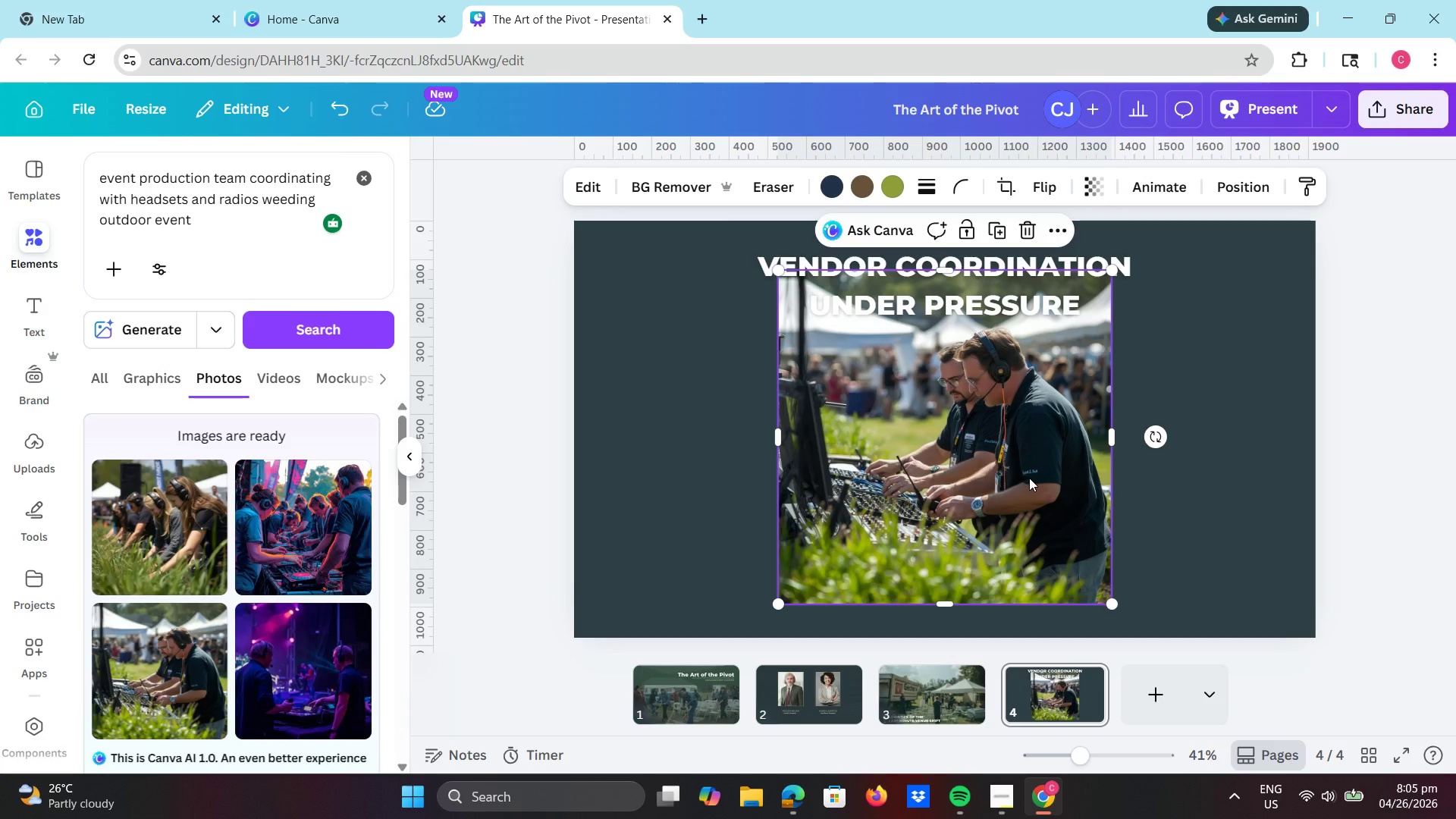 
left_click_drag(start_coordinate=[928, 457], to_coordinate=[727, 410])
 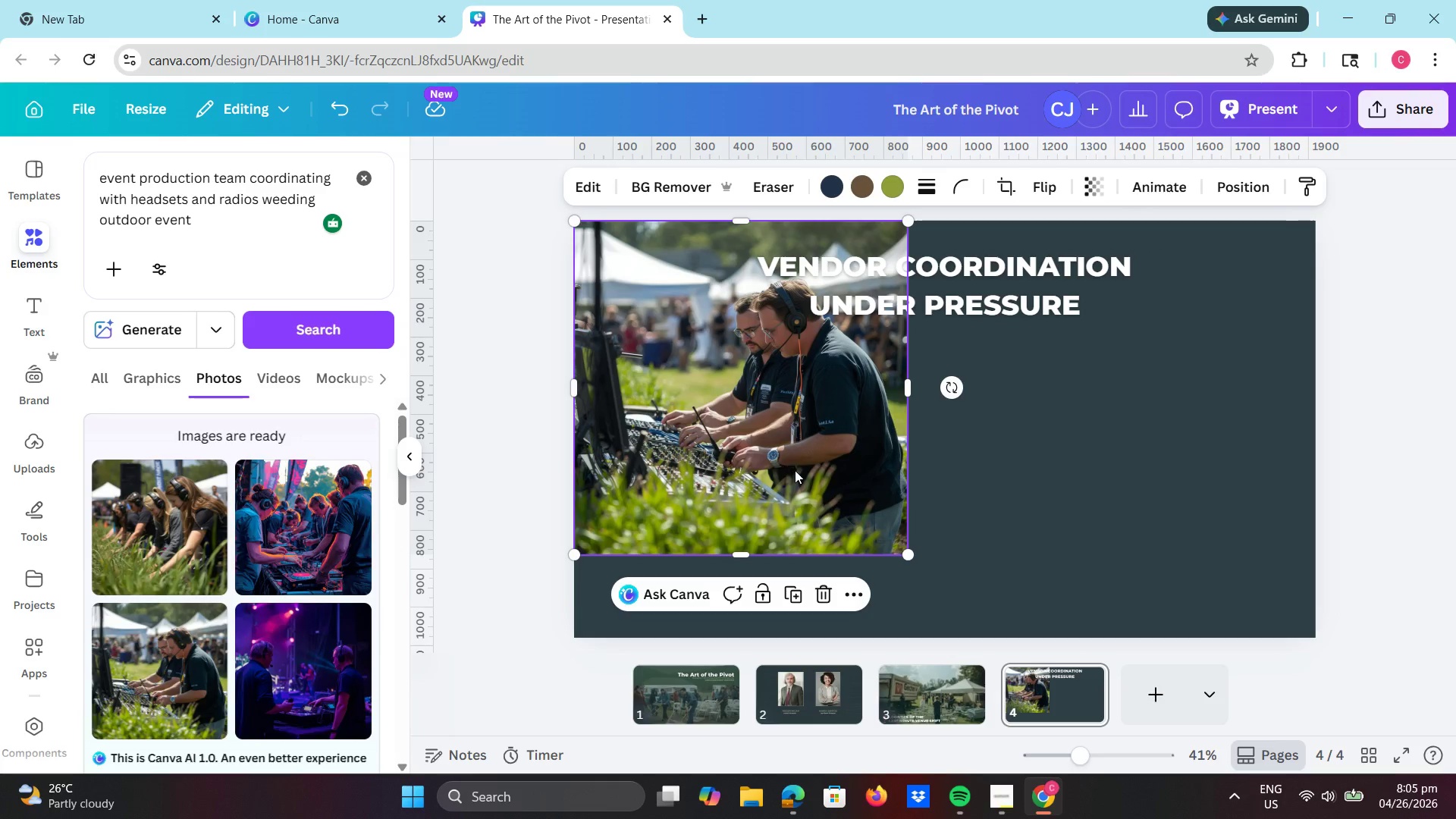 
left_click_drag(start_coordinate=[795, 471], to_coordinate=[800, 485])
 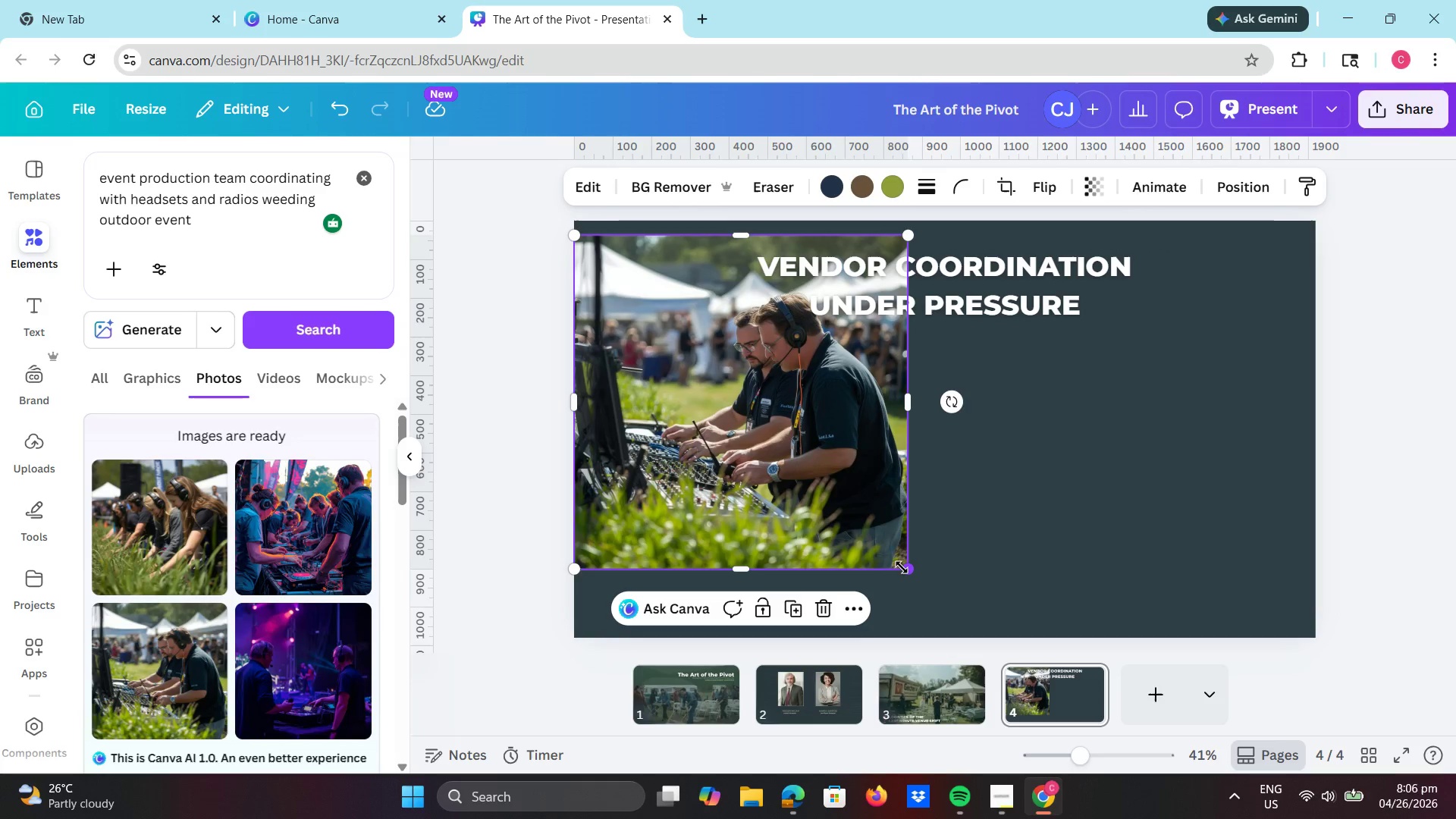 
left_click_drag(start_coordinate=[902, 567], to_coordinate=[995, 623])
 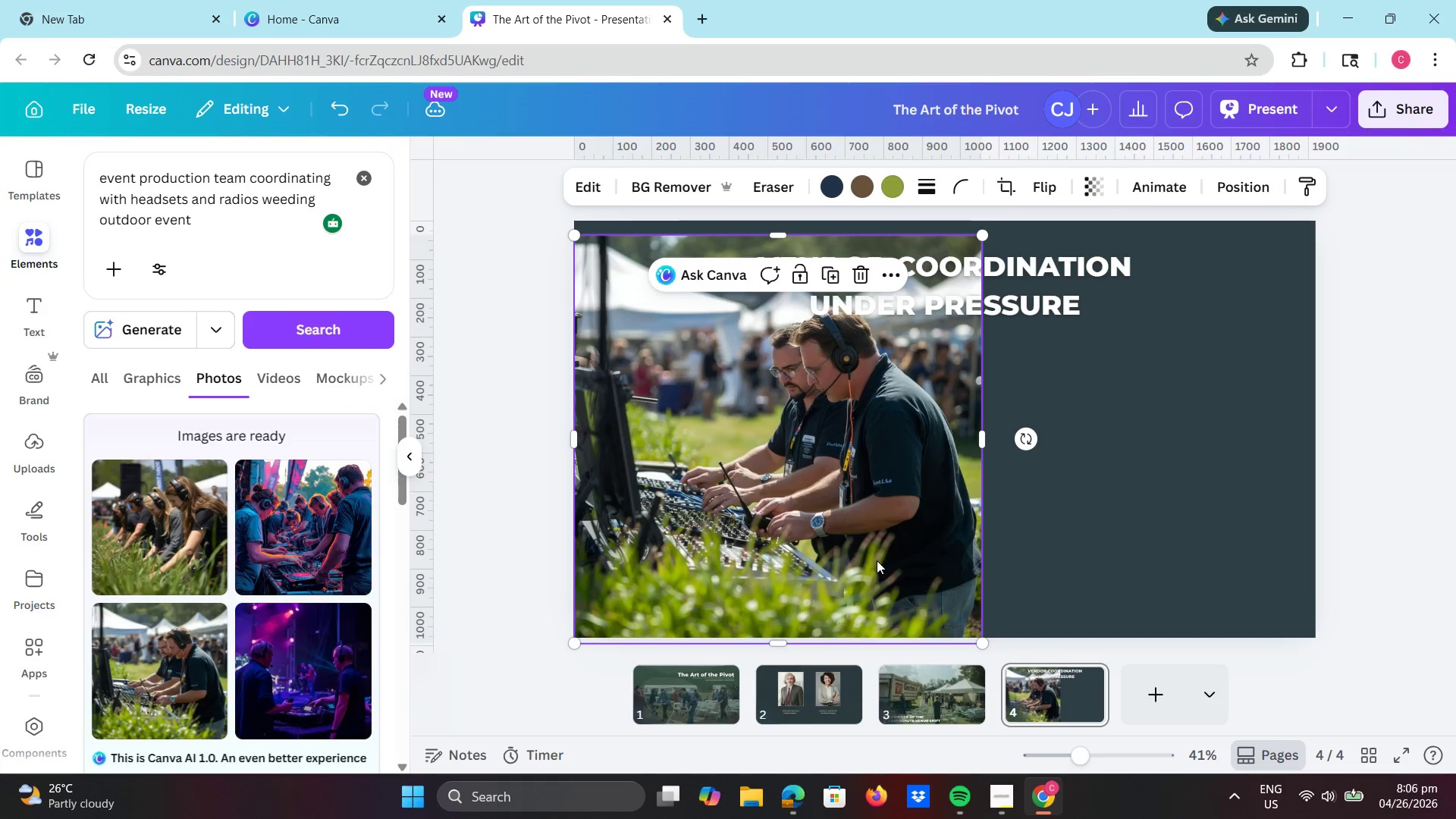 
left_click_drag(start_coordinate=[875, 560], to_coordinate=[871, 546])
 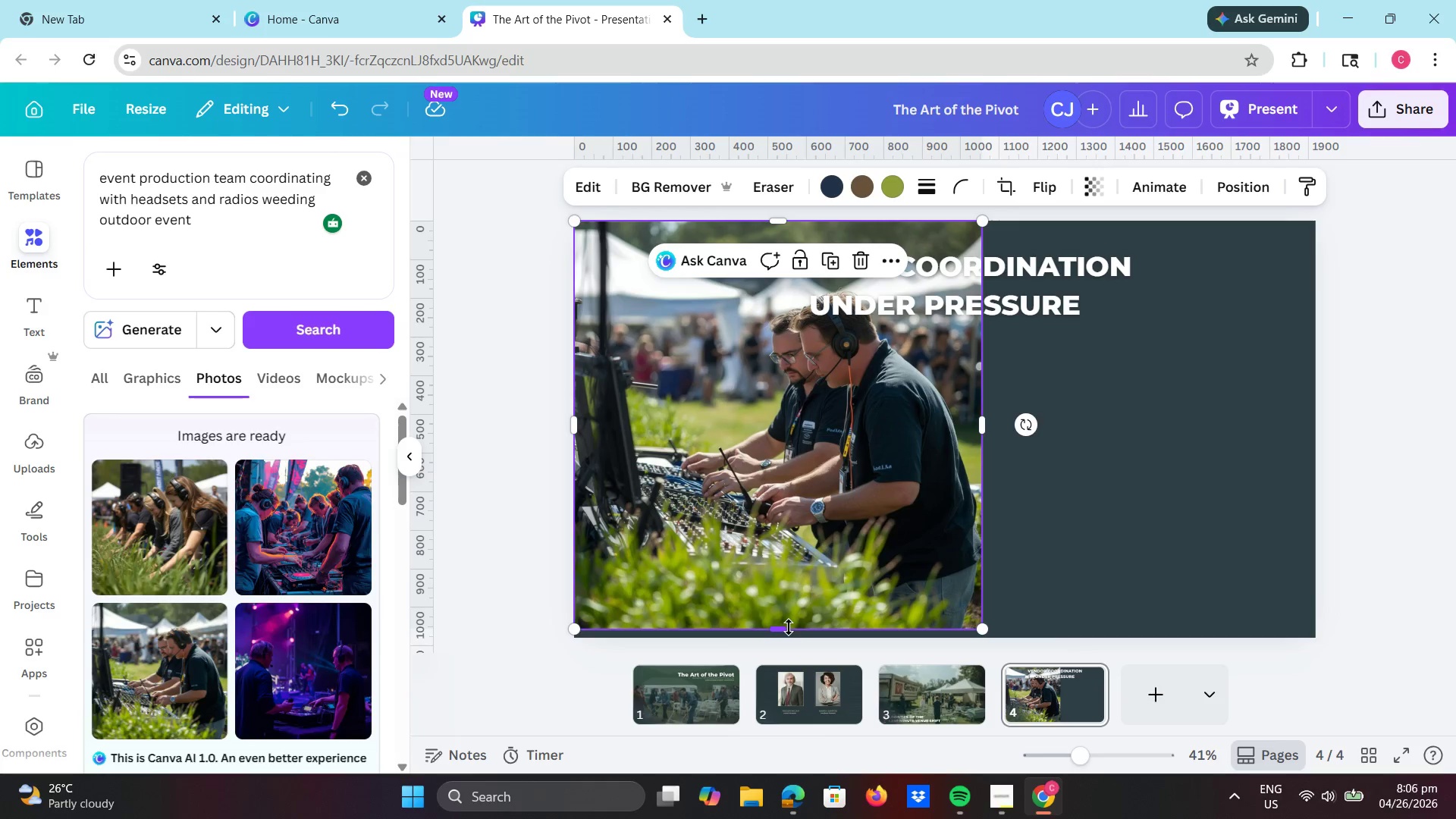 
left_click_drag(start_coordinate=[788, 627], to_coordinate=[787, 639])
 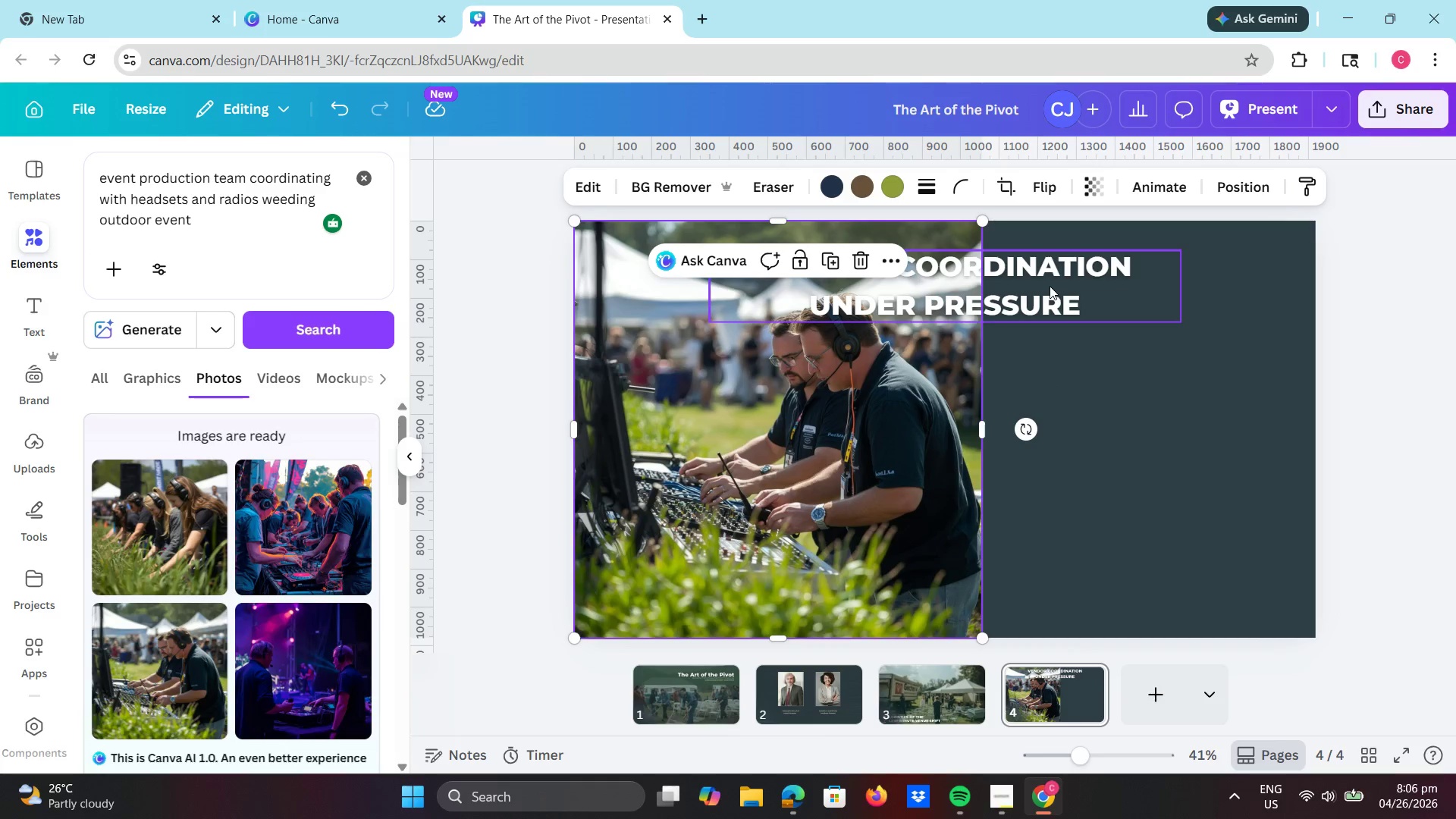 
left_click_drag(start_coordinate=[1046, 310], to_coordinate=[1168, 357])
 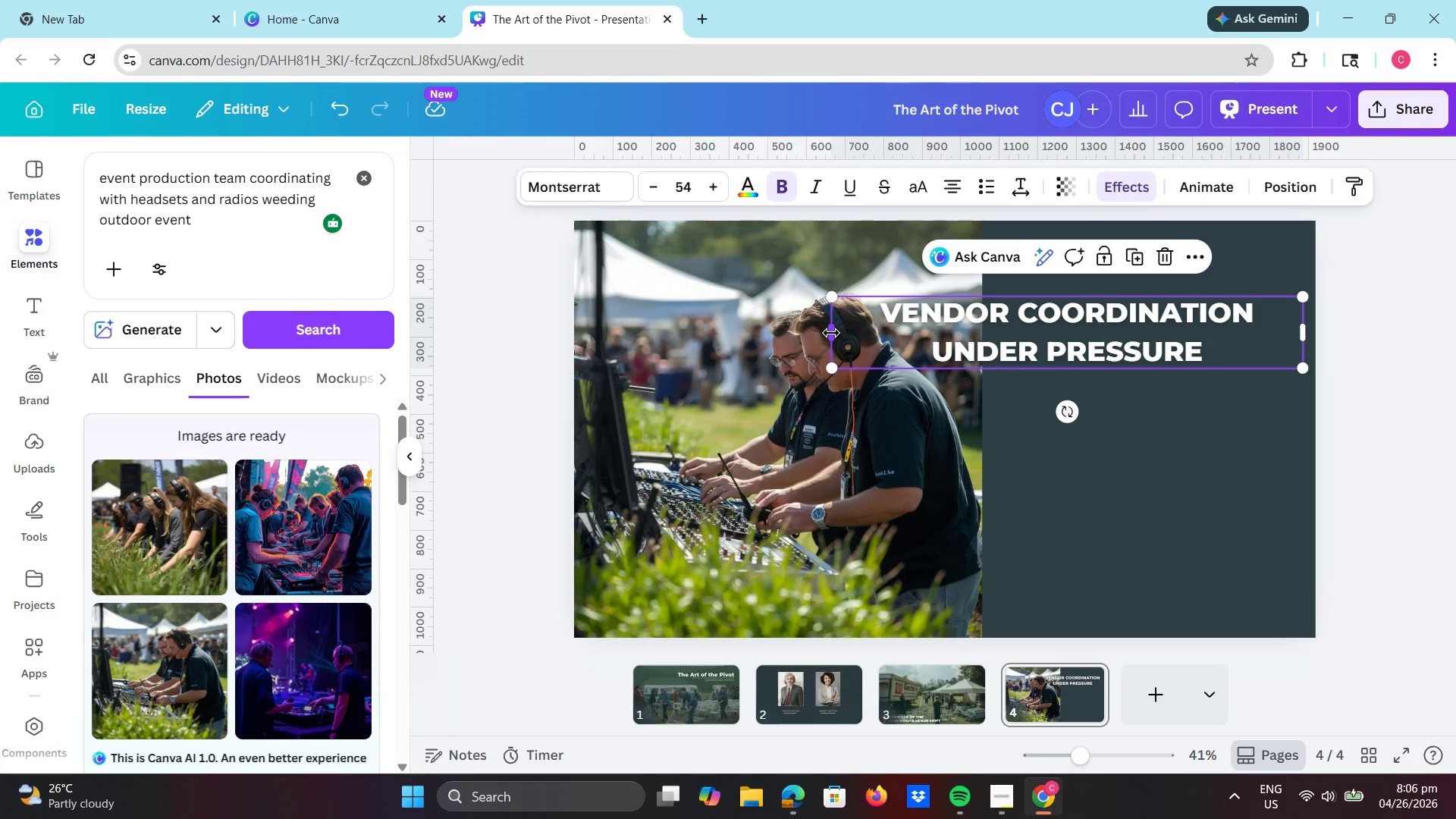 
left_click_drag(start_coordinate=[830, 333], to_coordinate=[905, 333])
 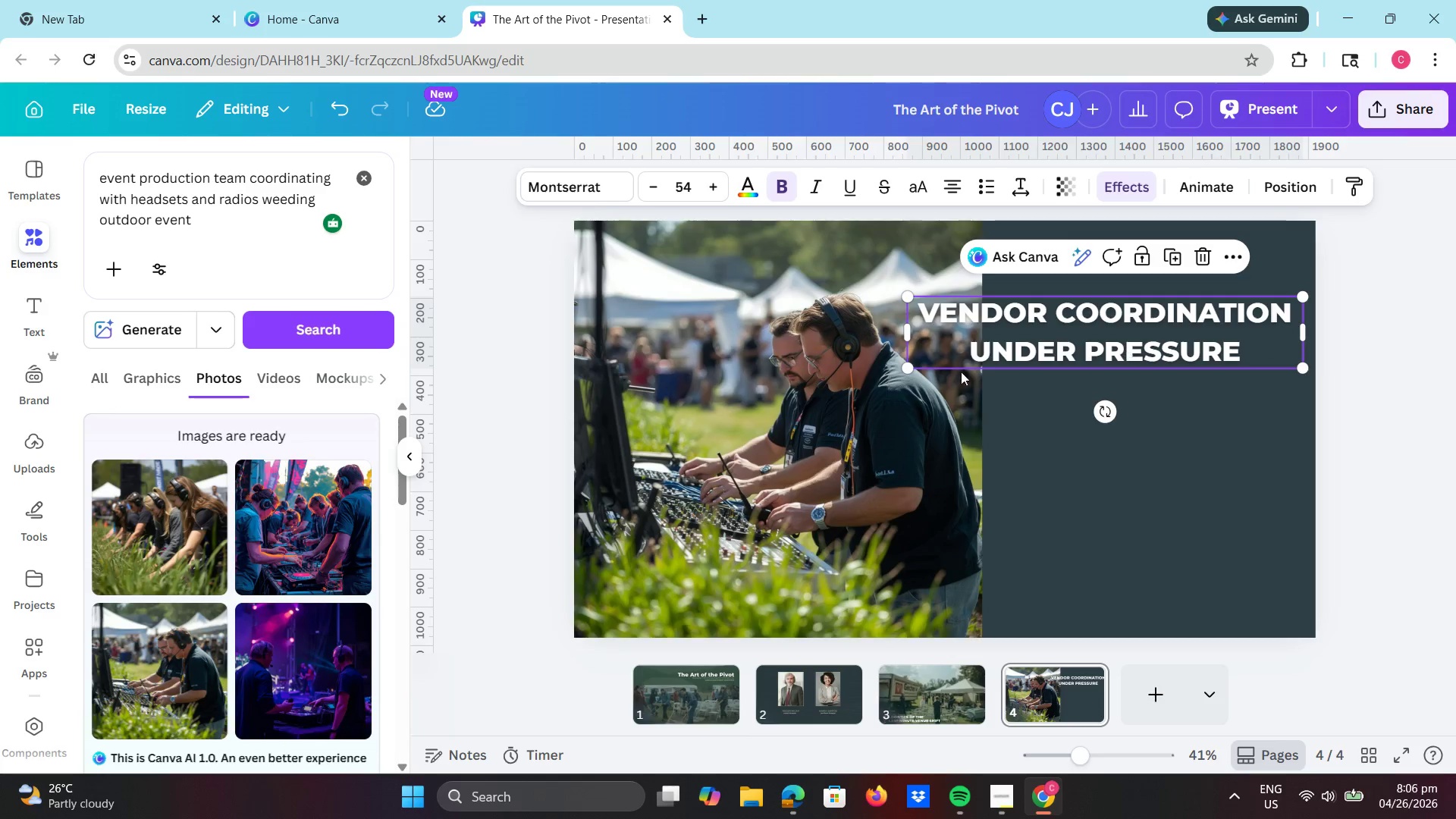 
left_click_drag(start_coordinate=[901, 419], to_coordinate=[843, 415])
 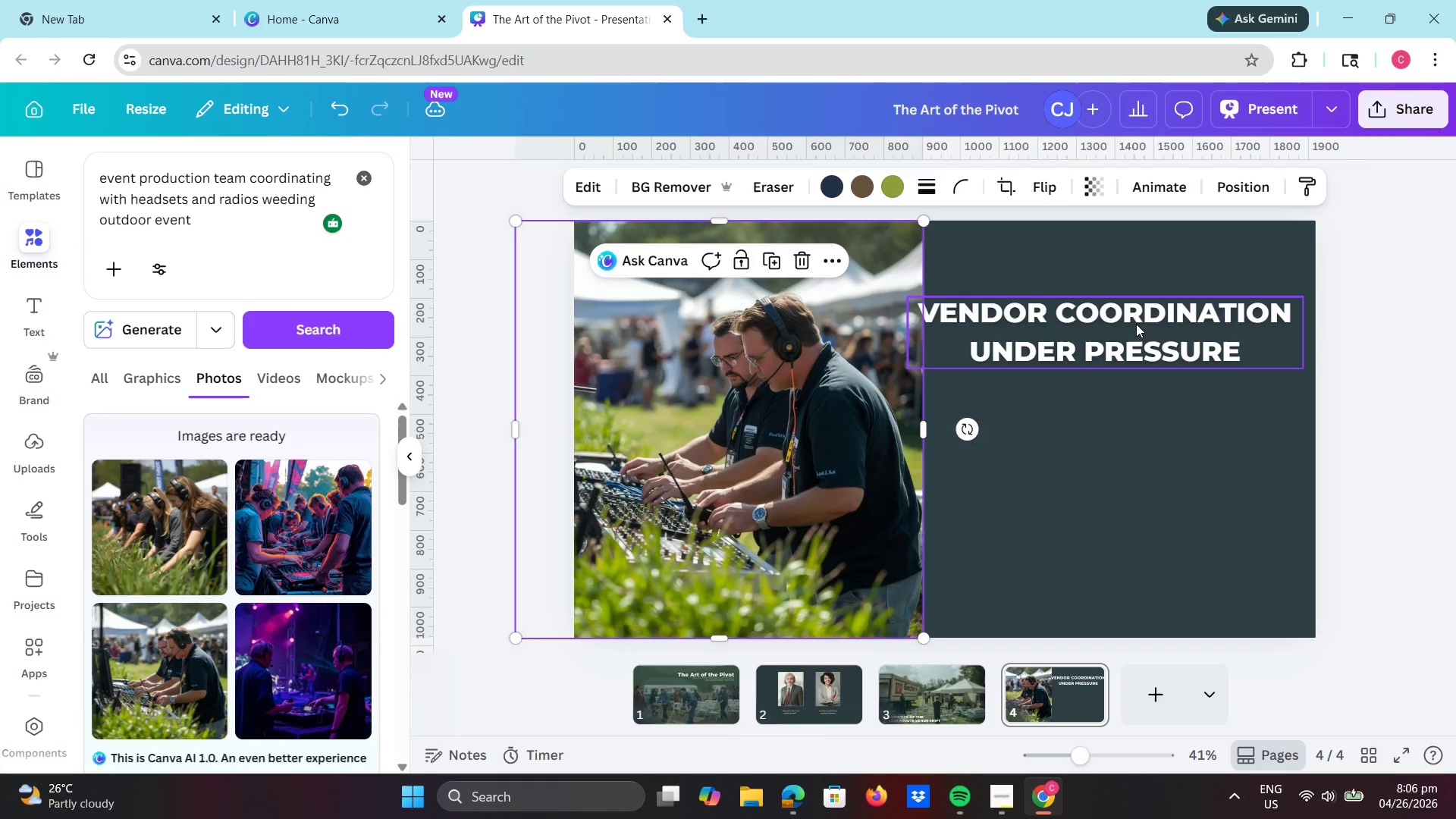 
left_click_drag(start_coordinate=[1136, 324], to_coordinate=[1156, 271])
 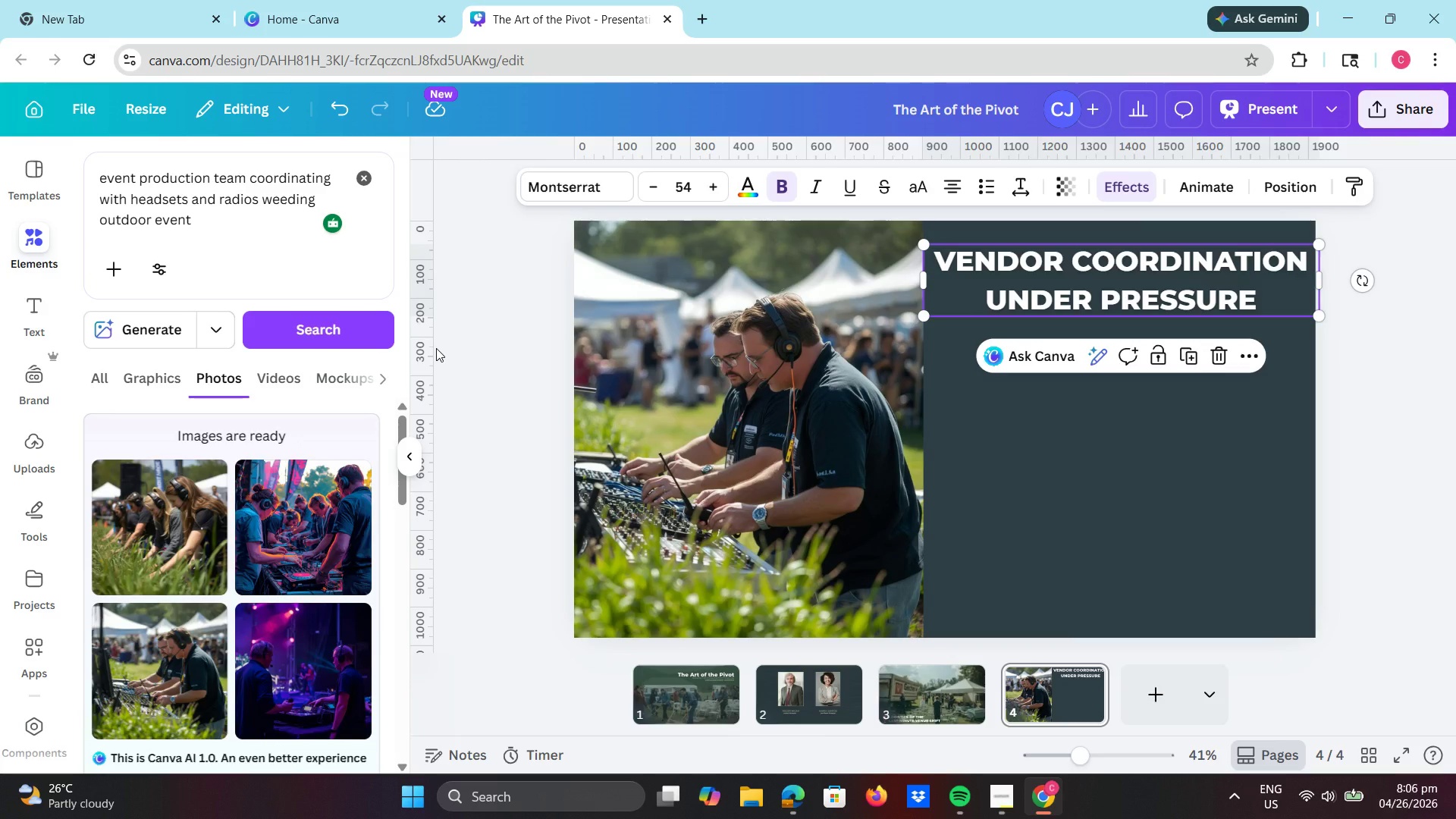 
wait(10.52)
 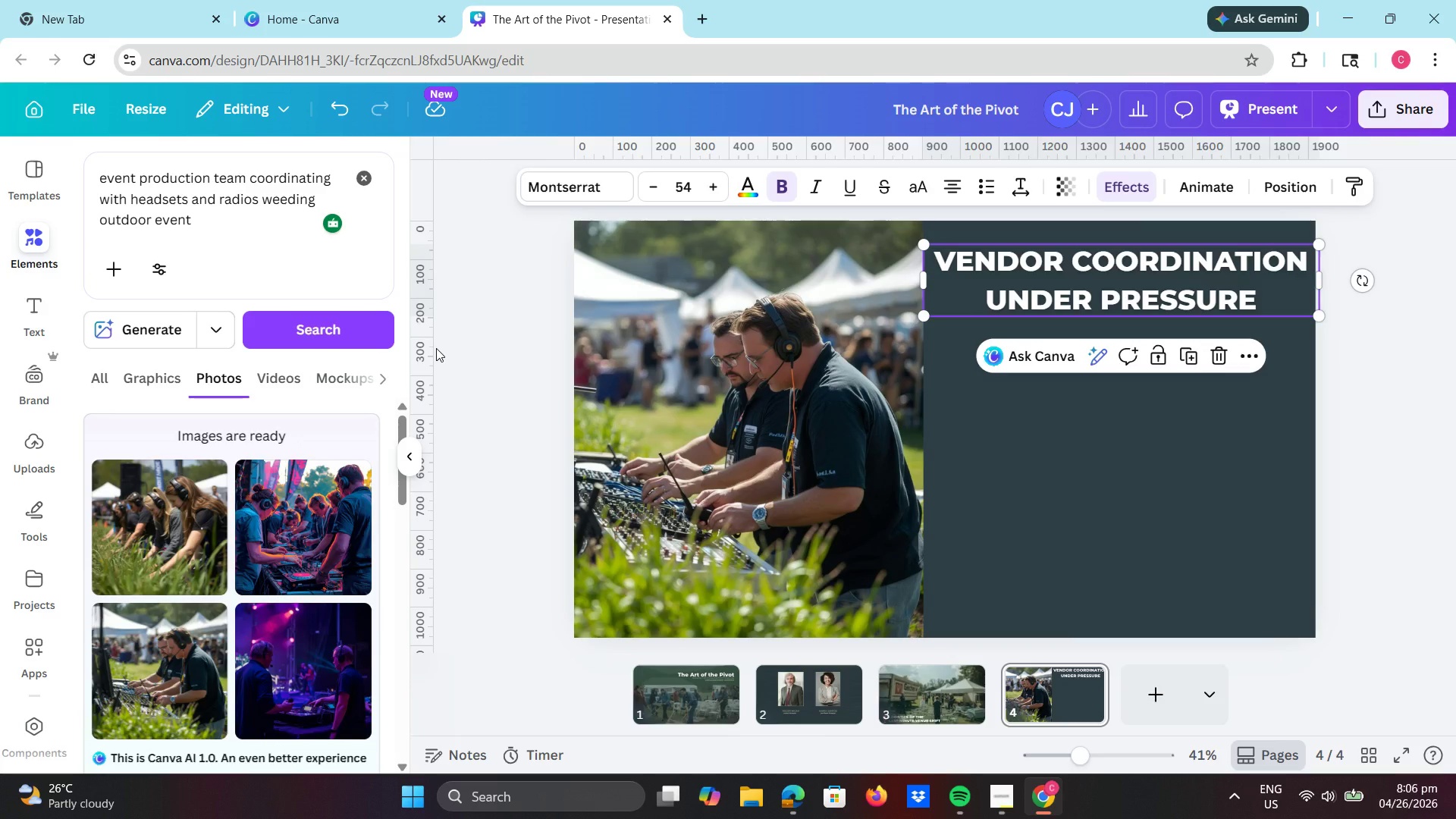 
left_click_drag(start_coordinate=[1080, 277], to_coordinate=[1084, 403])
 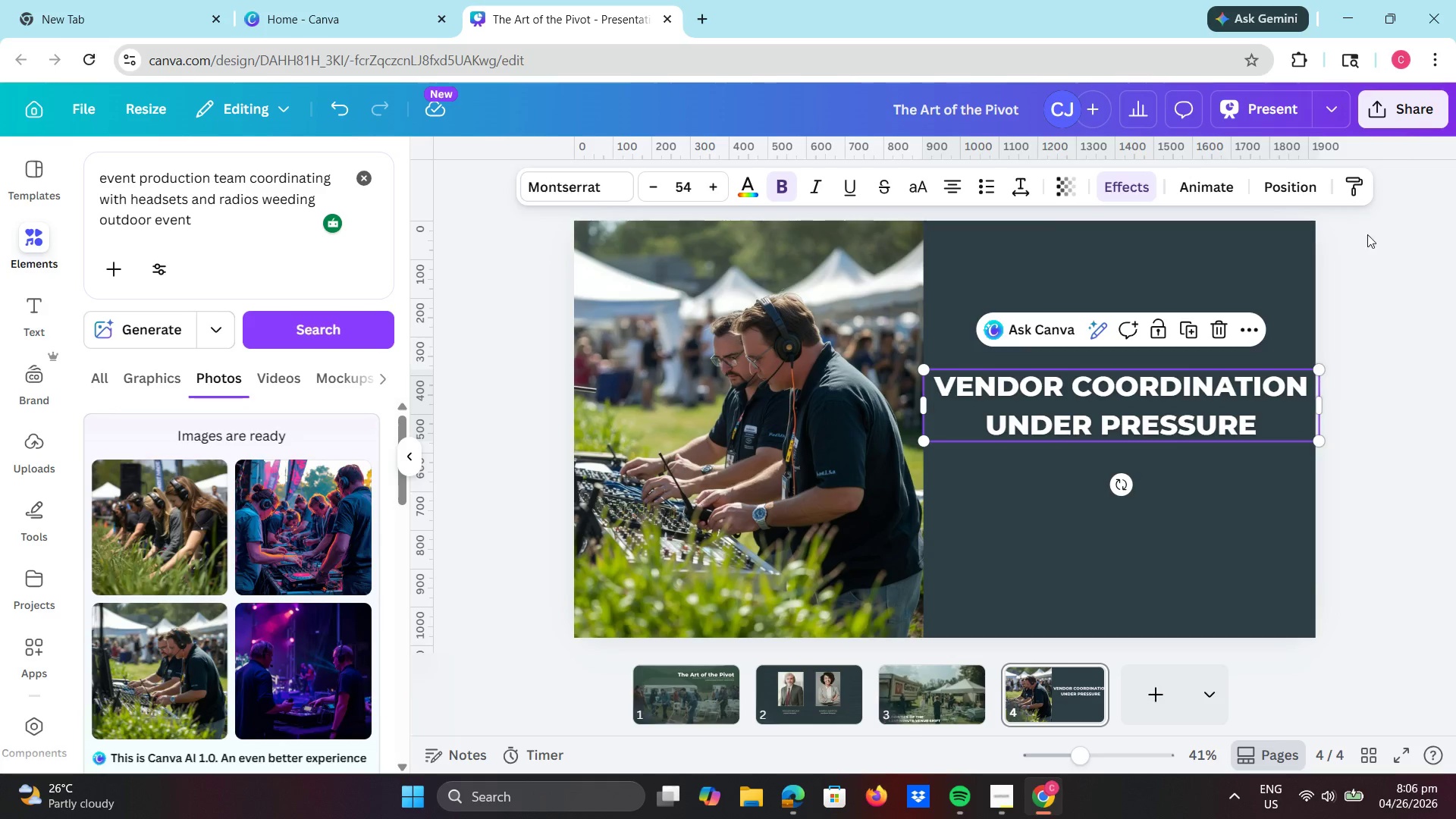 
left_click([1377, 246])
 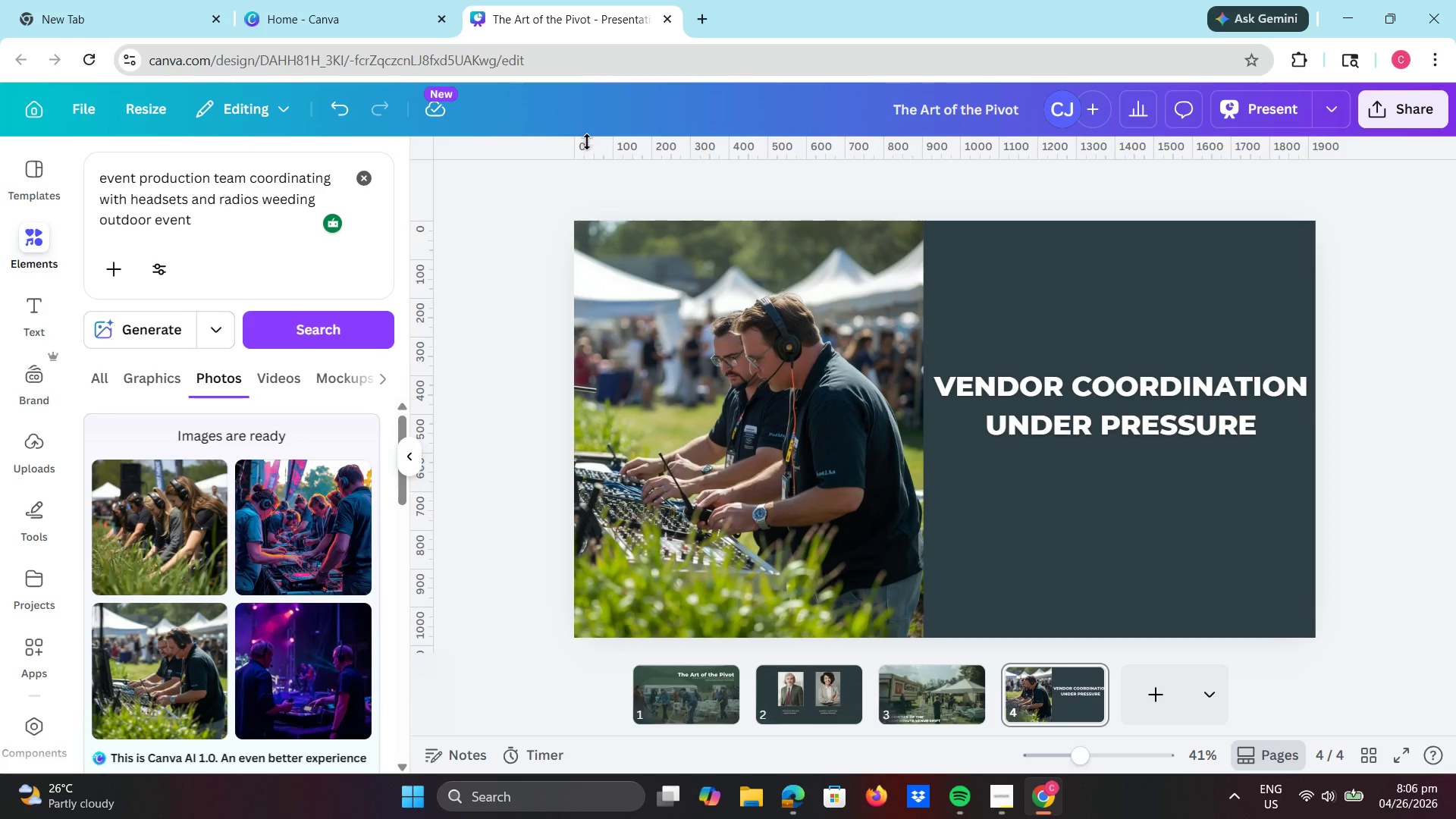 
wait(7.91)
 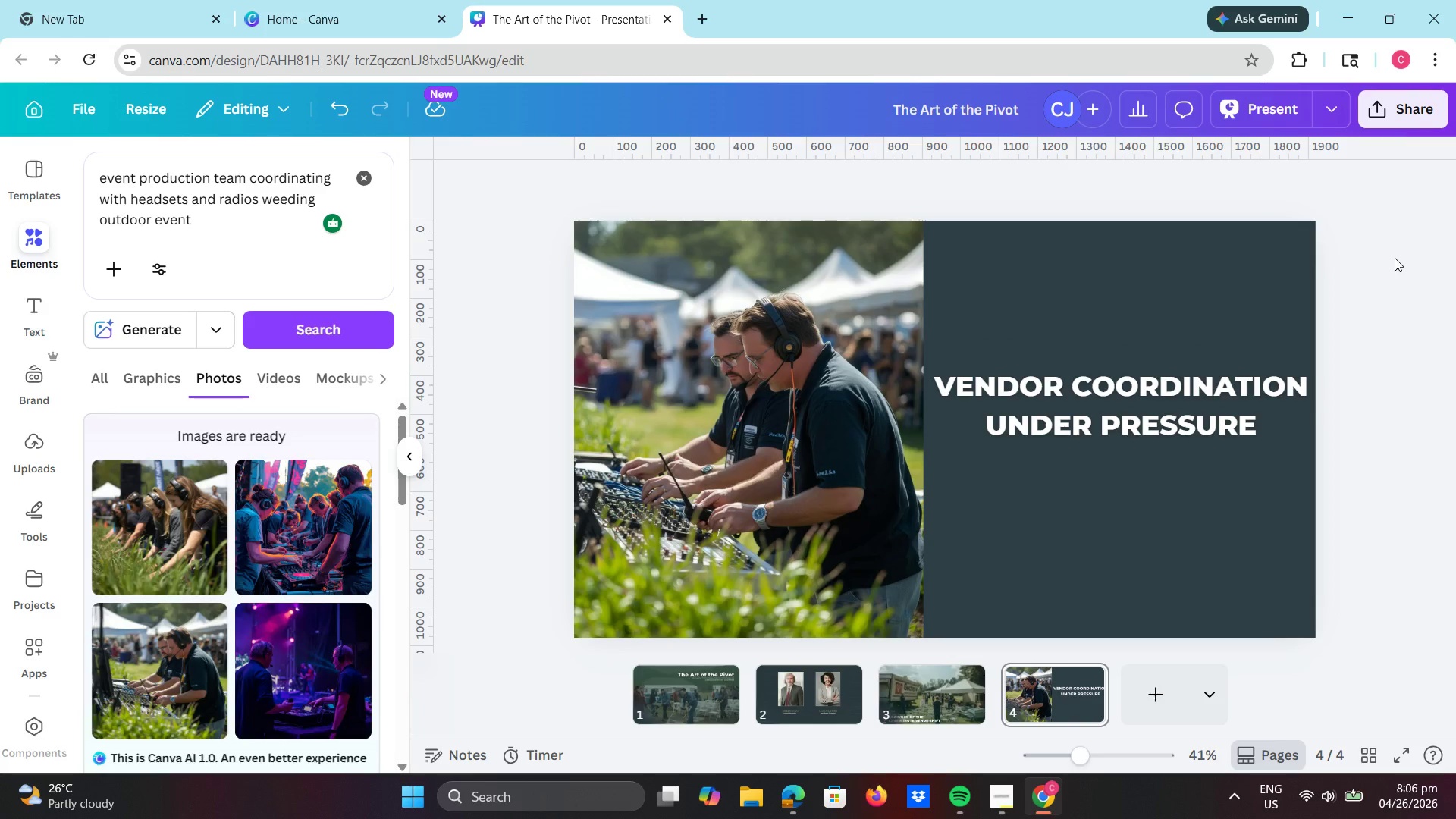 
left_click([246, 231])
 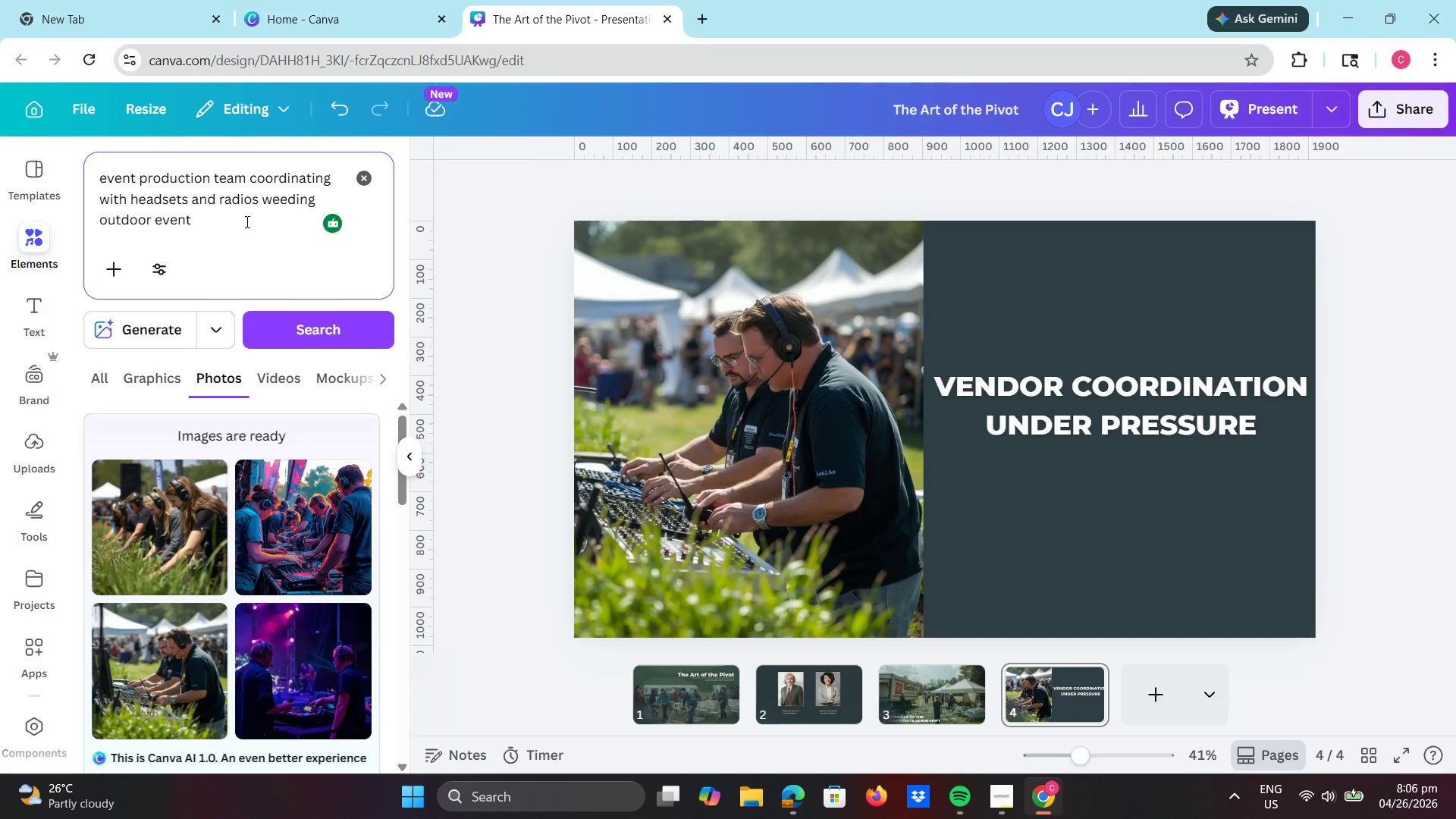 
wait(9.06)
 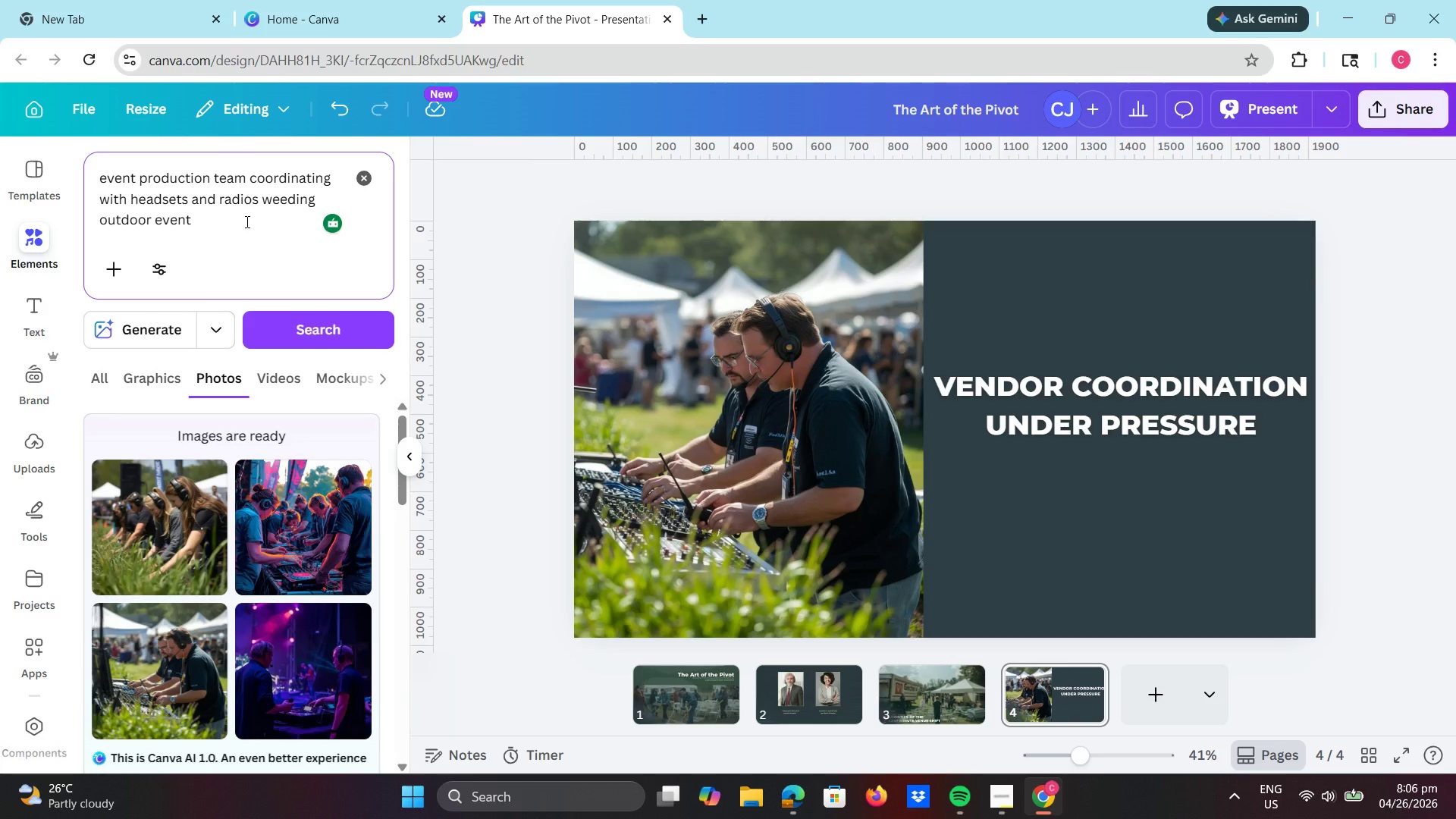 
left_click_drag(start_coordinate=[259, 202], to_coordinate=[102, 205])
 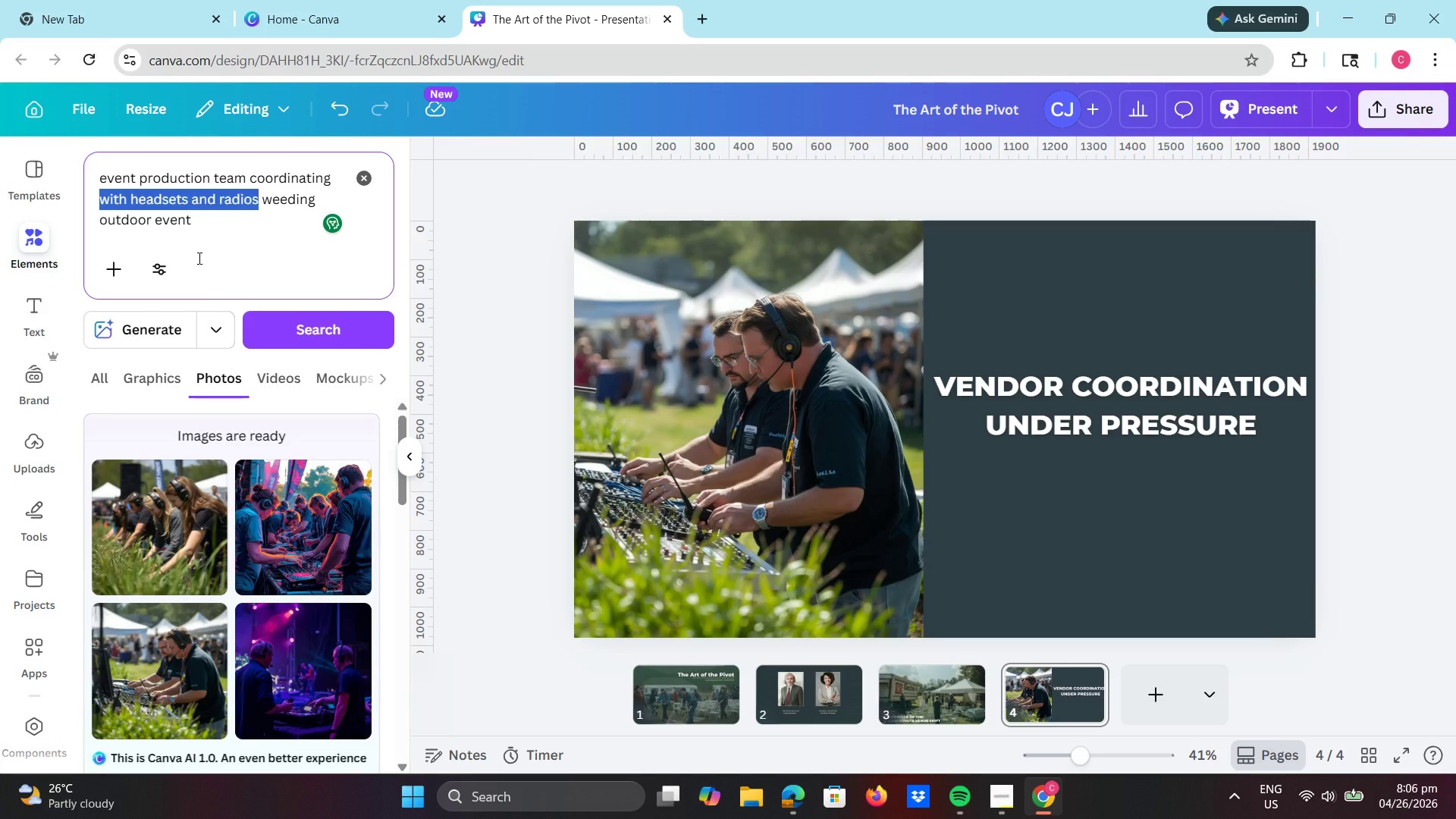 
type(moving chair )
key(Backspace)
type(s packing up)
 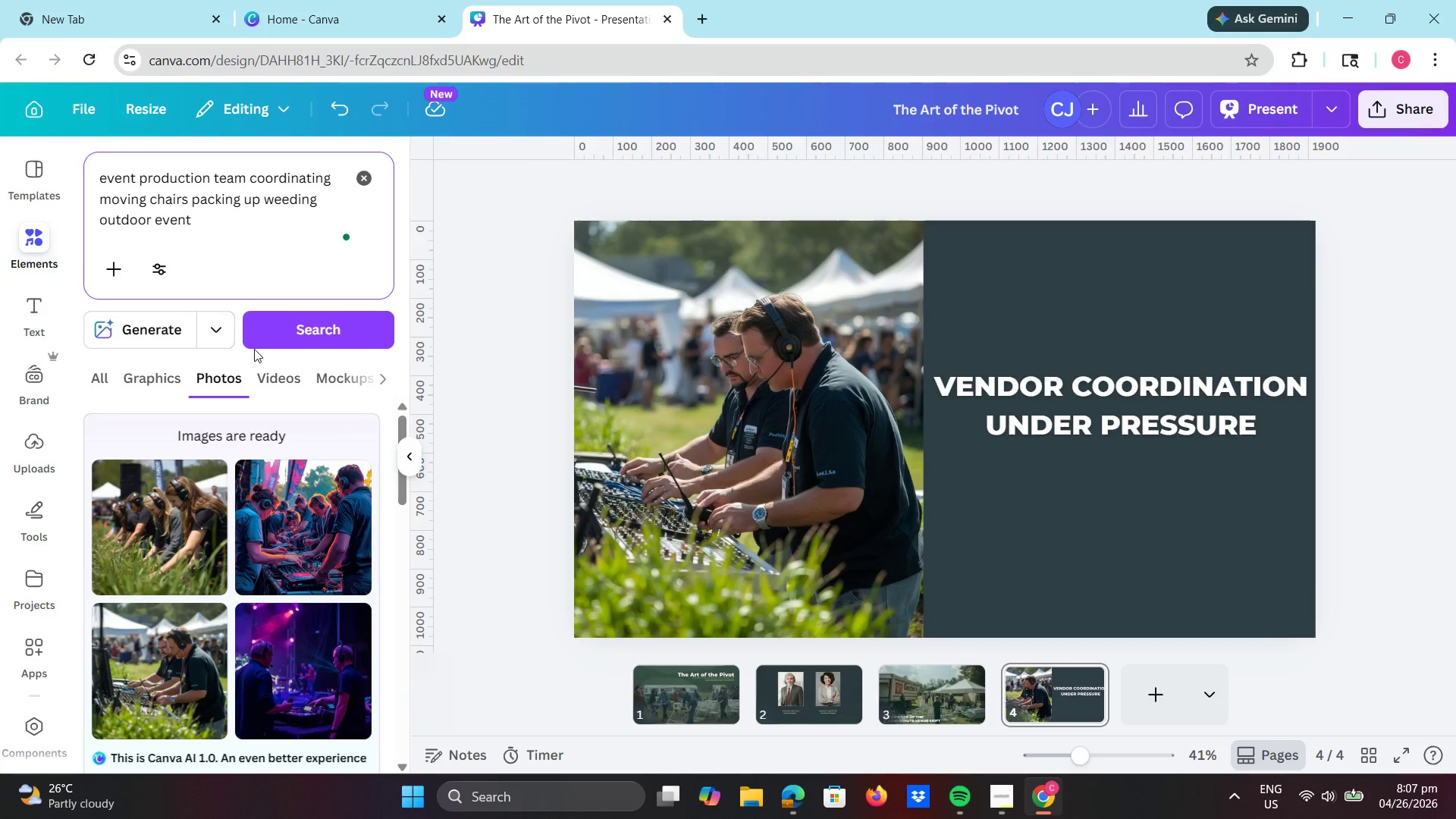 
left_click([273, 320])
 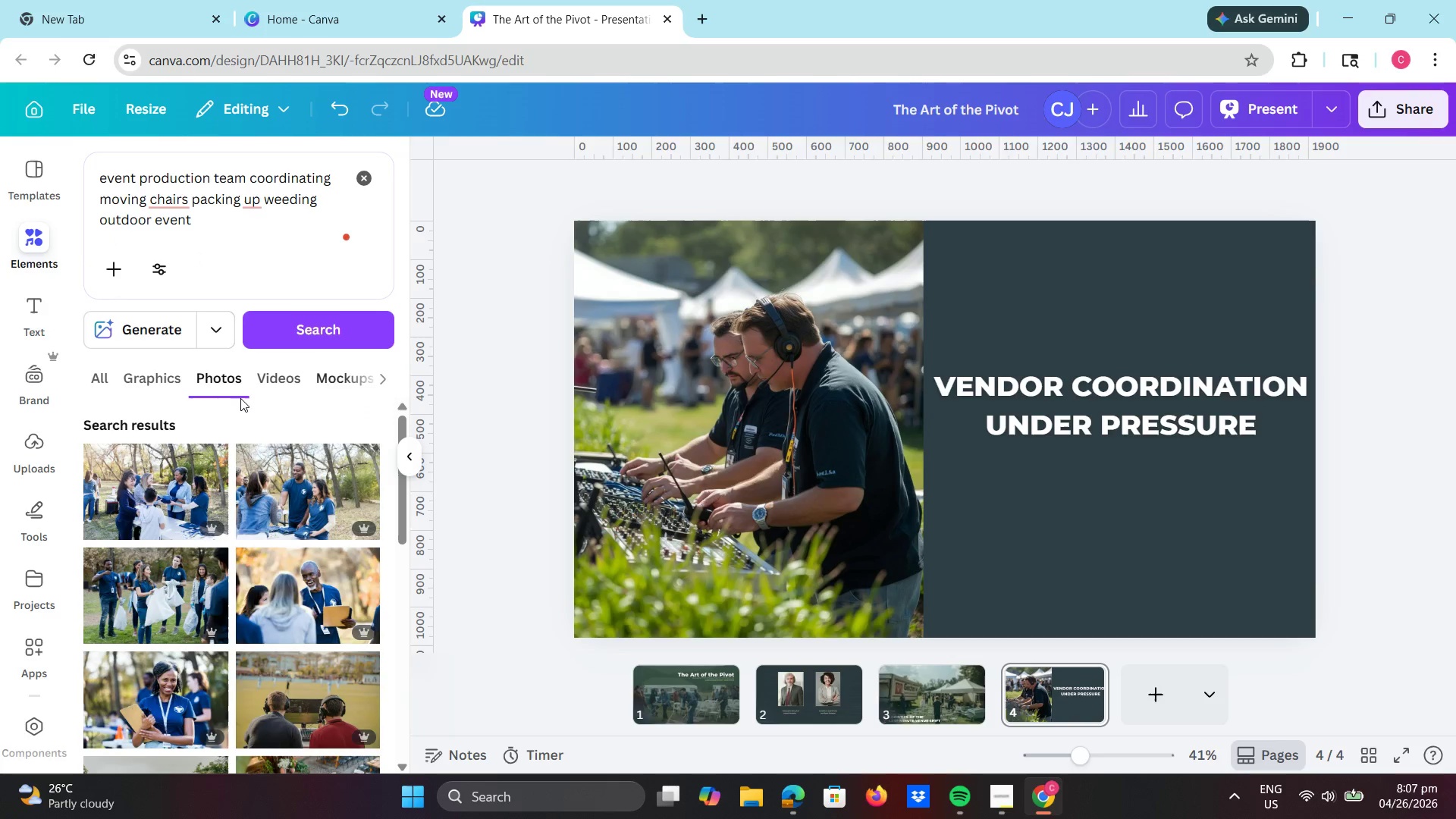 
left_click([149, 334])
 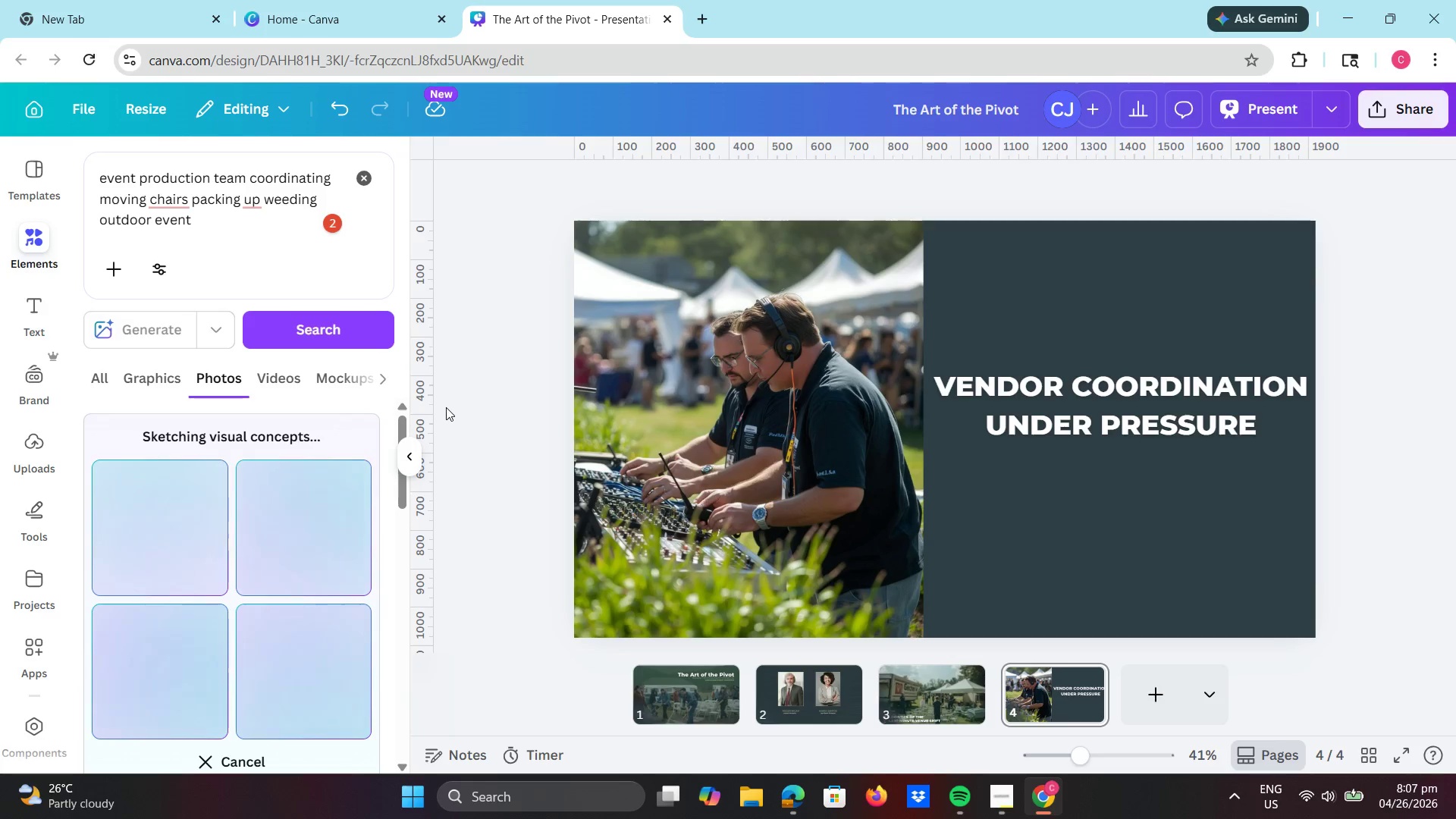 
scroll: coordinate [330, 450], scroll_direction: down, amount: 2.0
 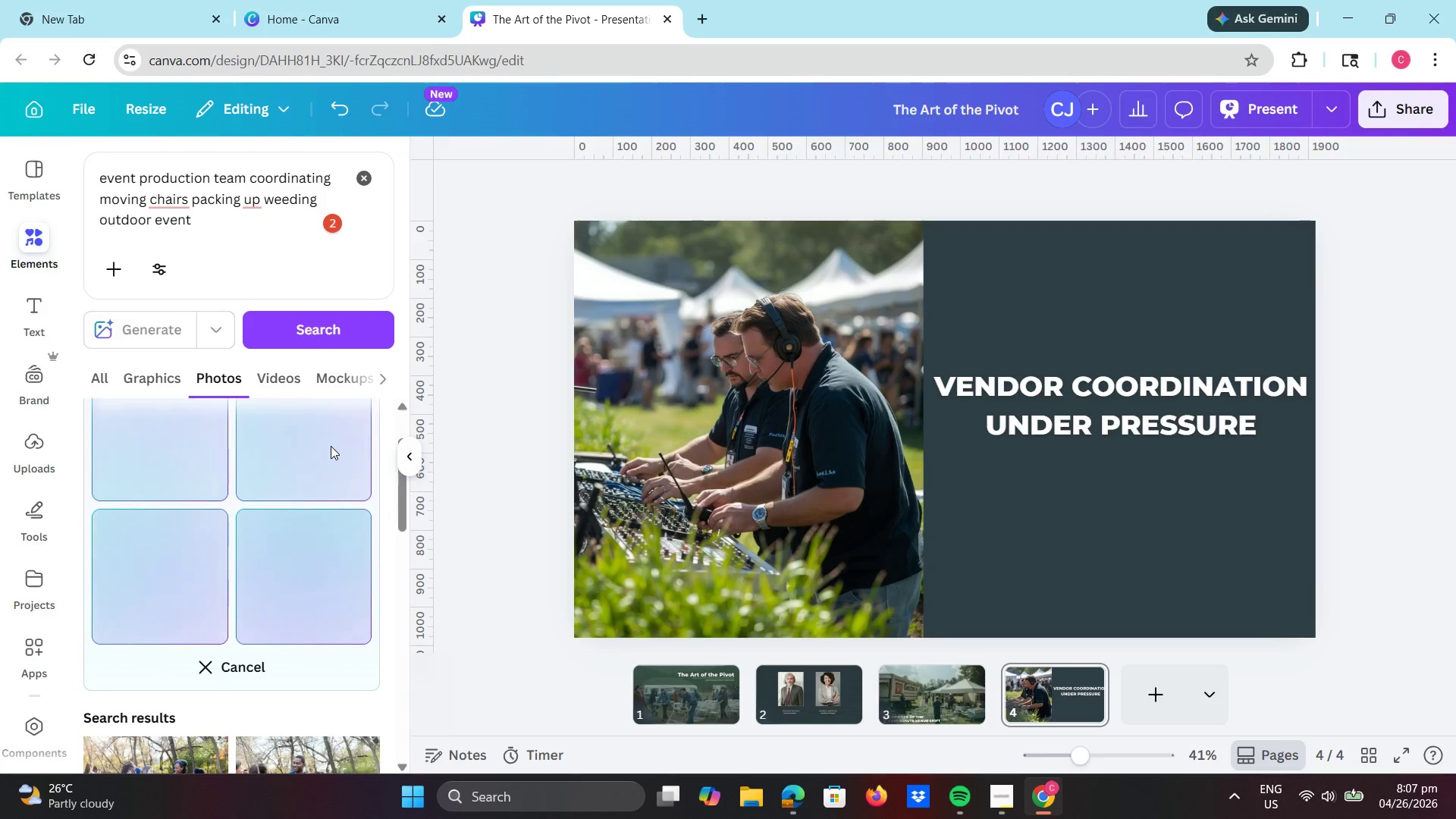 
scroll: coordinate [331, 446], scroll_direction: up, amount: 1.0
 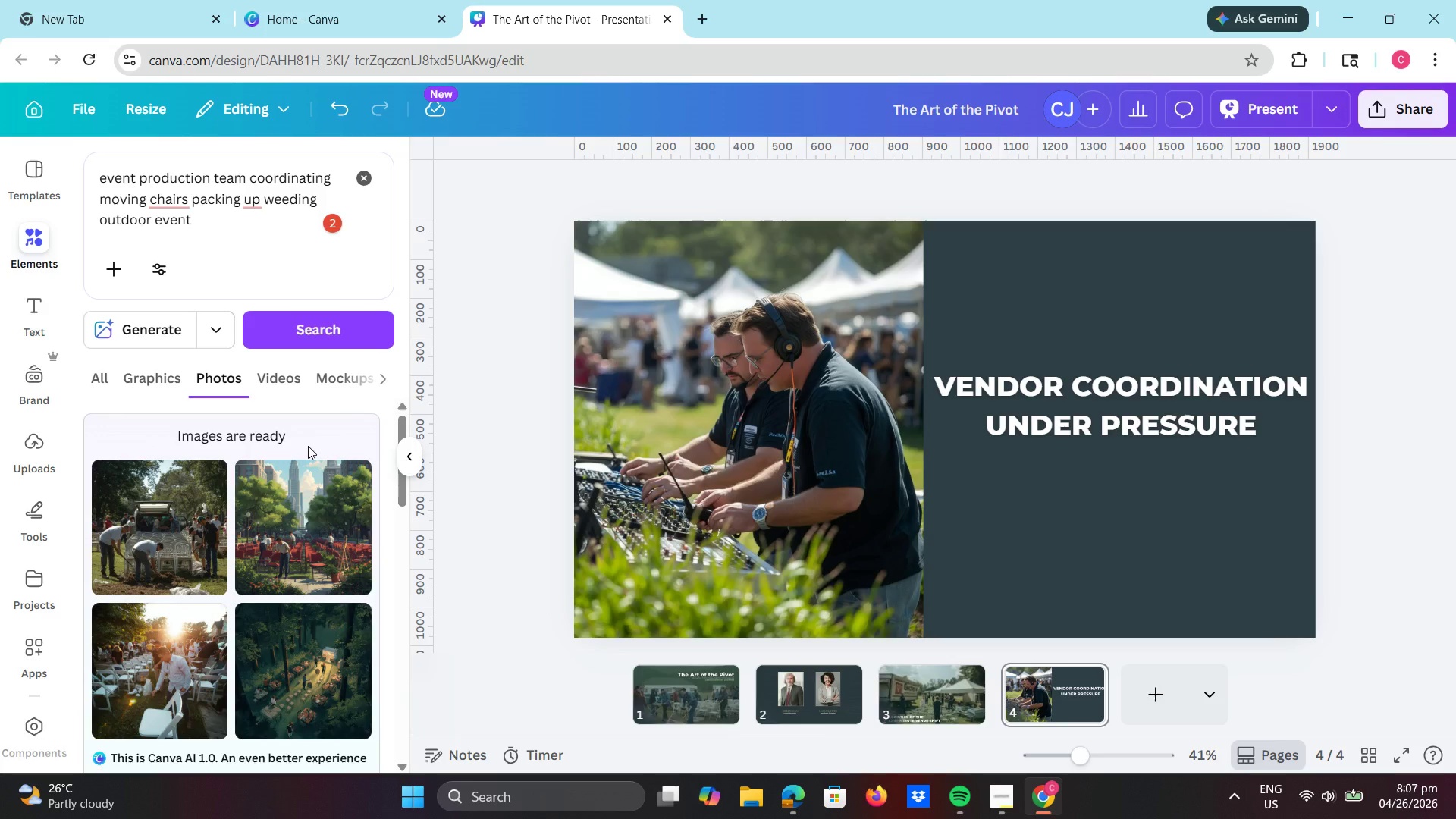 
wait(6.1)
 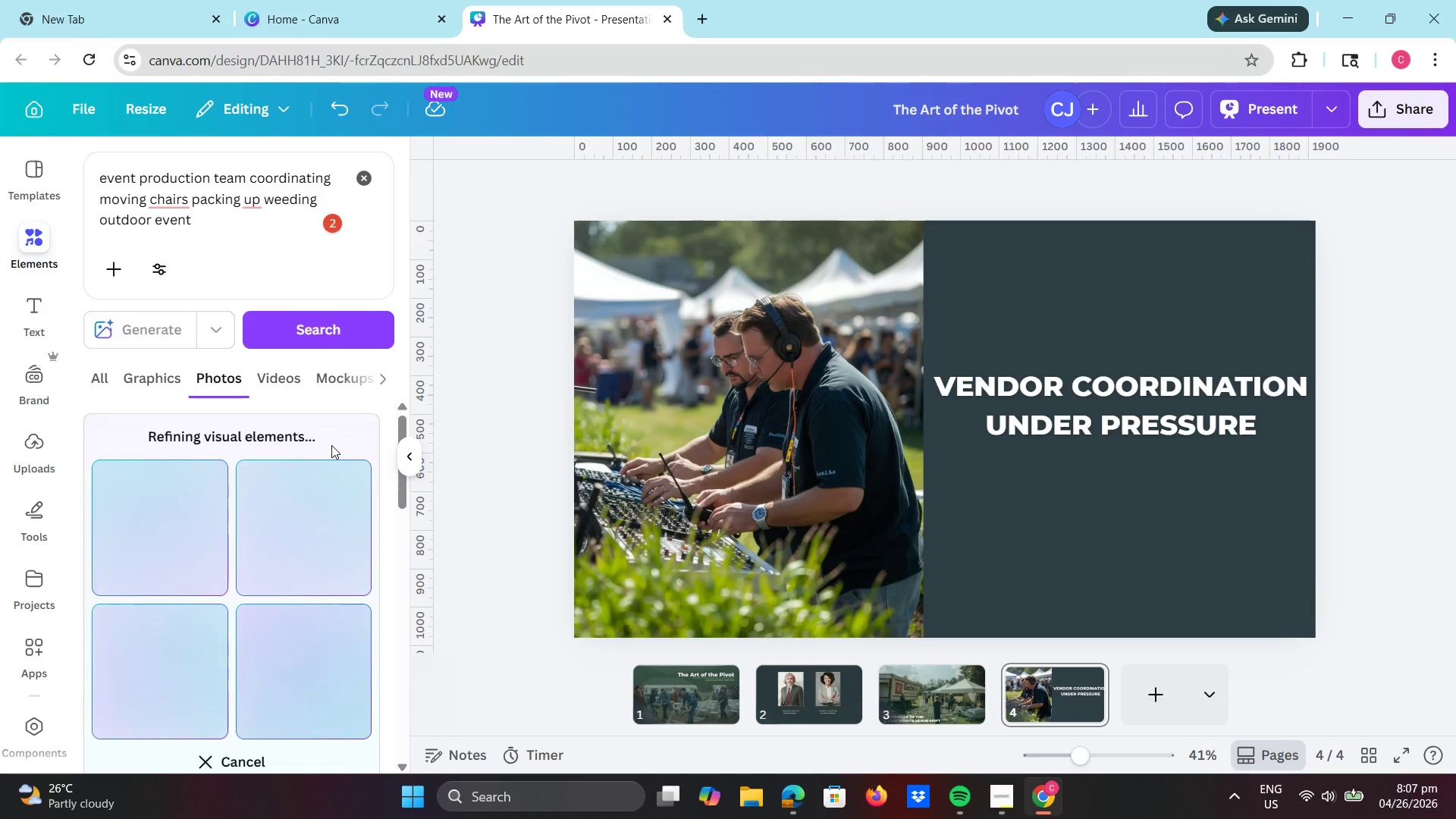 
left_click([180, 672])
 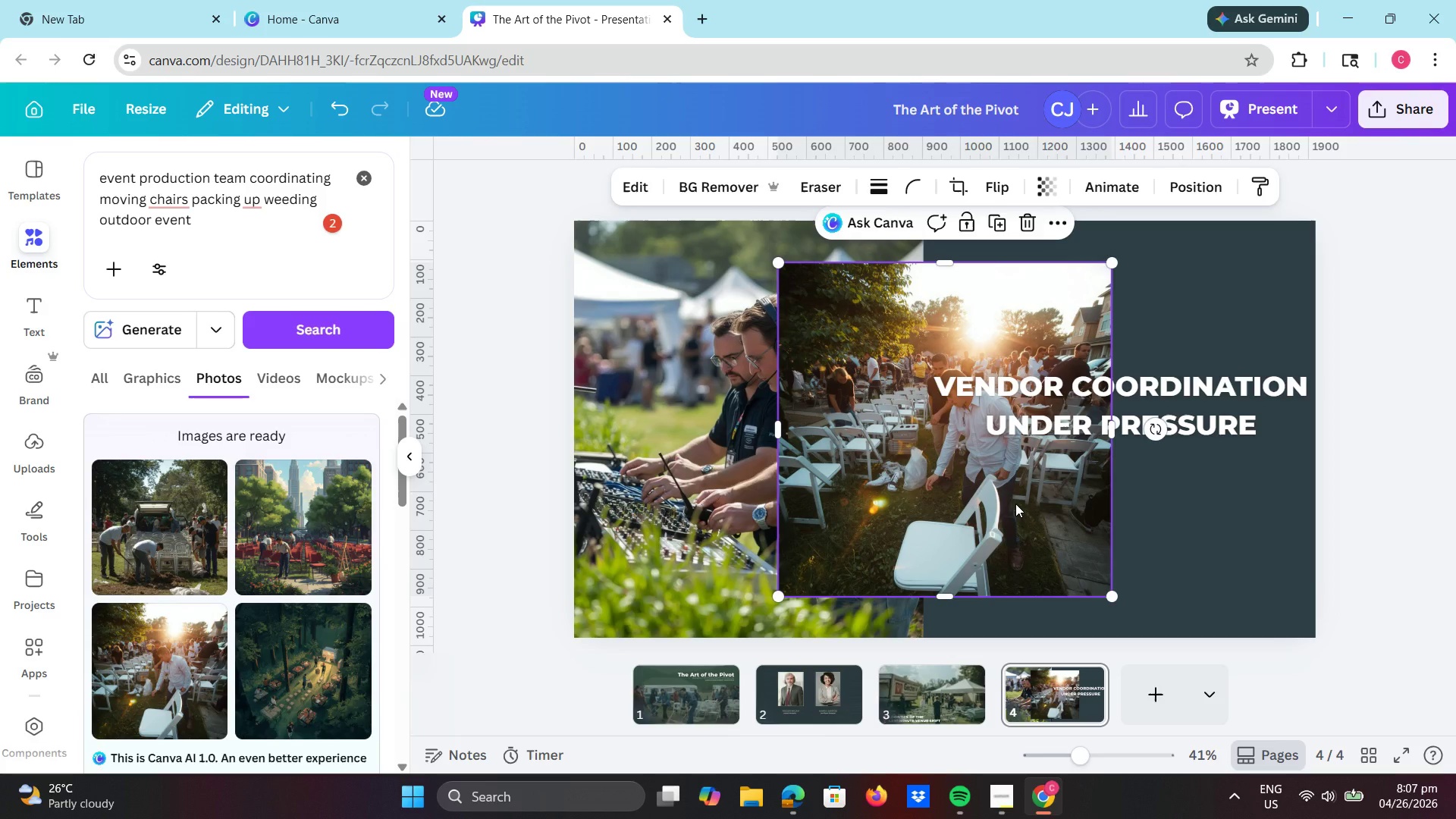 
left_click_drag(start_coordinate=[1015, 504], to_coordinate=[853, 545])
 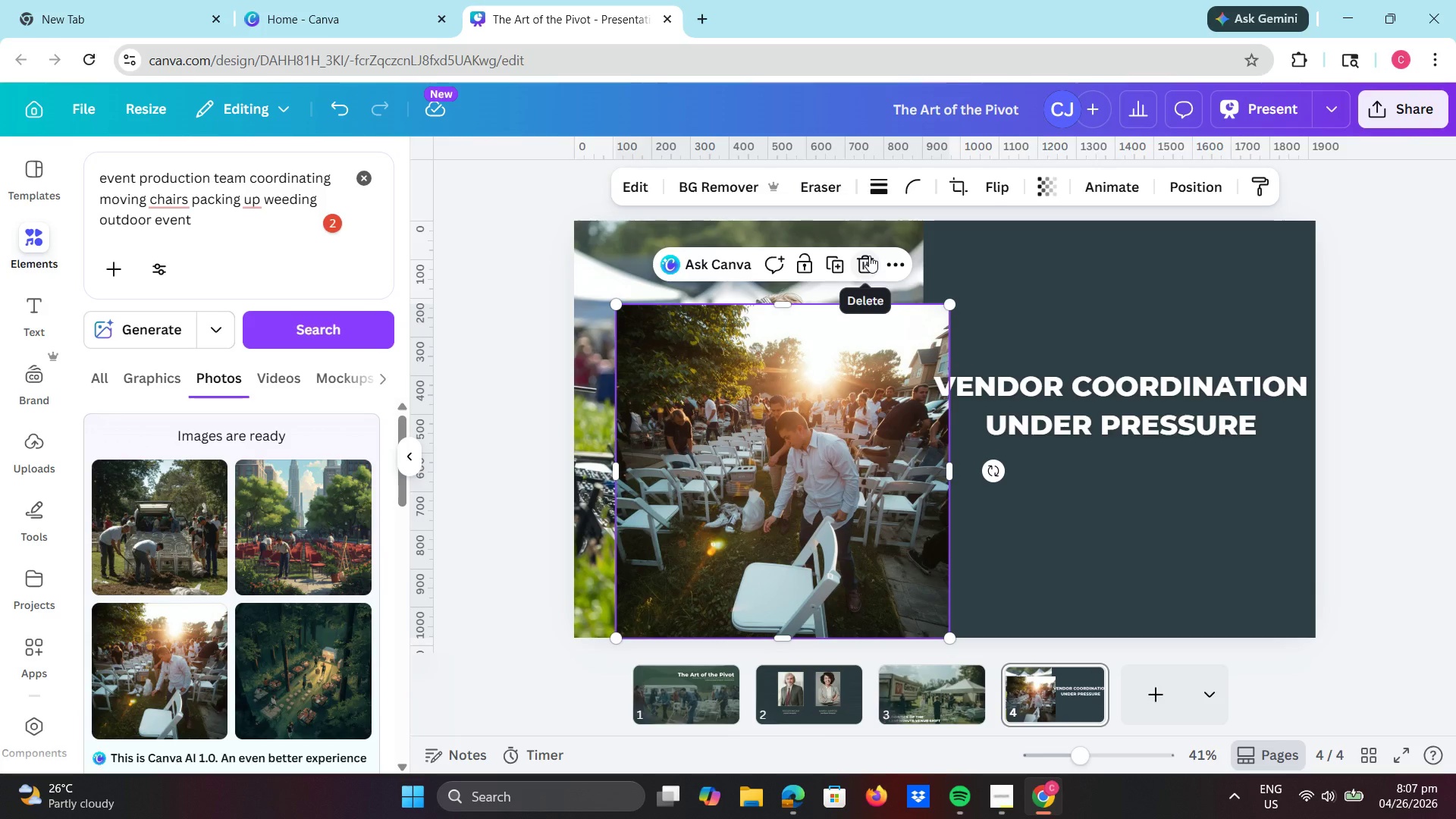 
left_click([869, 256])
 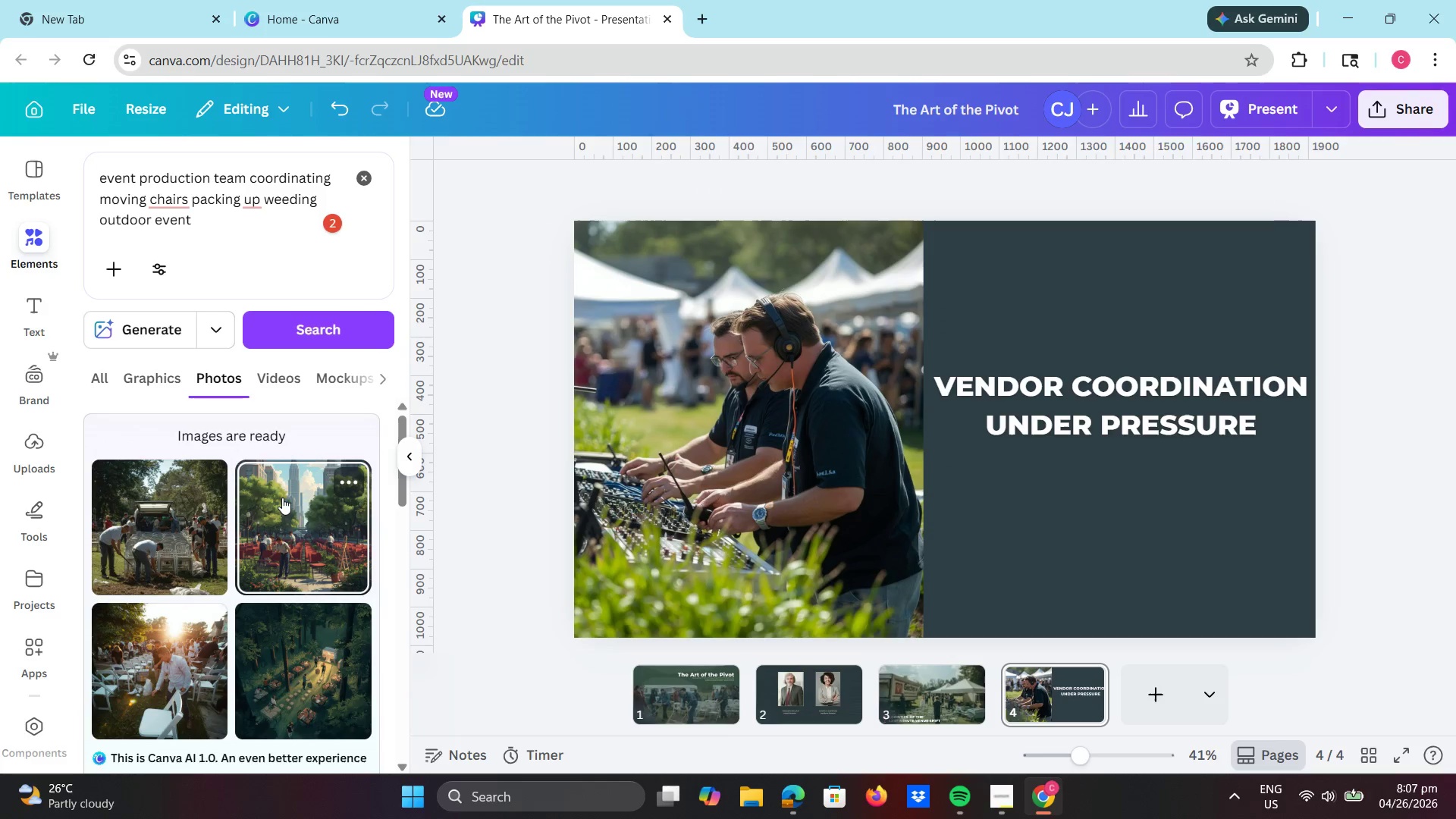 
scroll: coordinate [282, 494], scroll_direction: down, amount: 12.0
 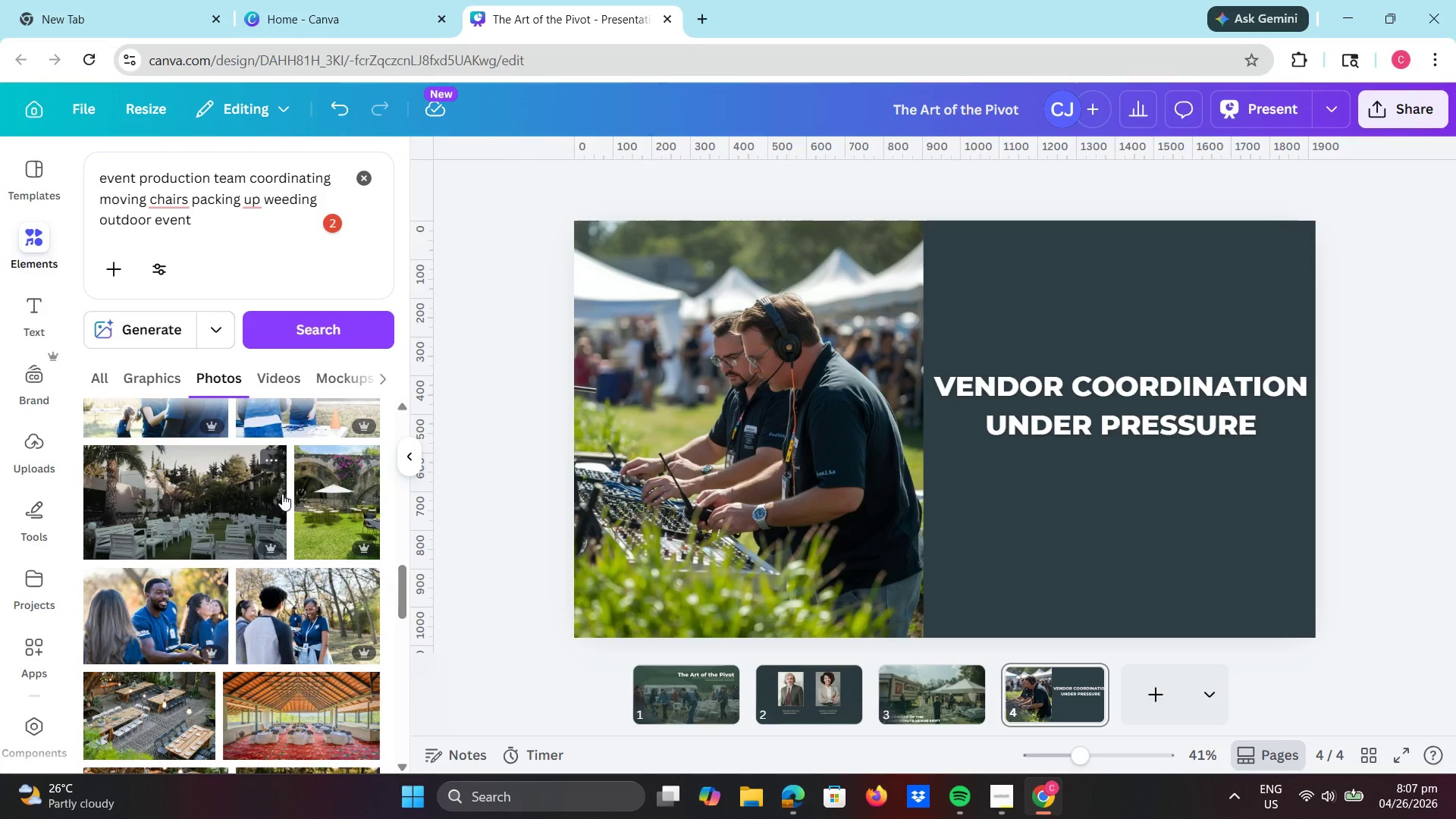 
scroll: coordinate [282, 494], scroll_direction: down, amount: 6.0
 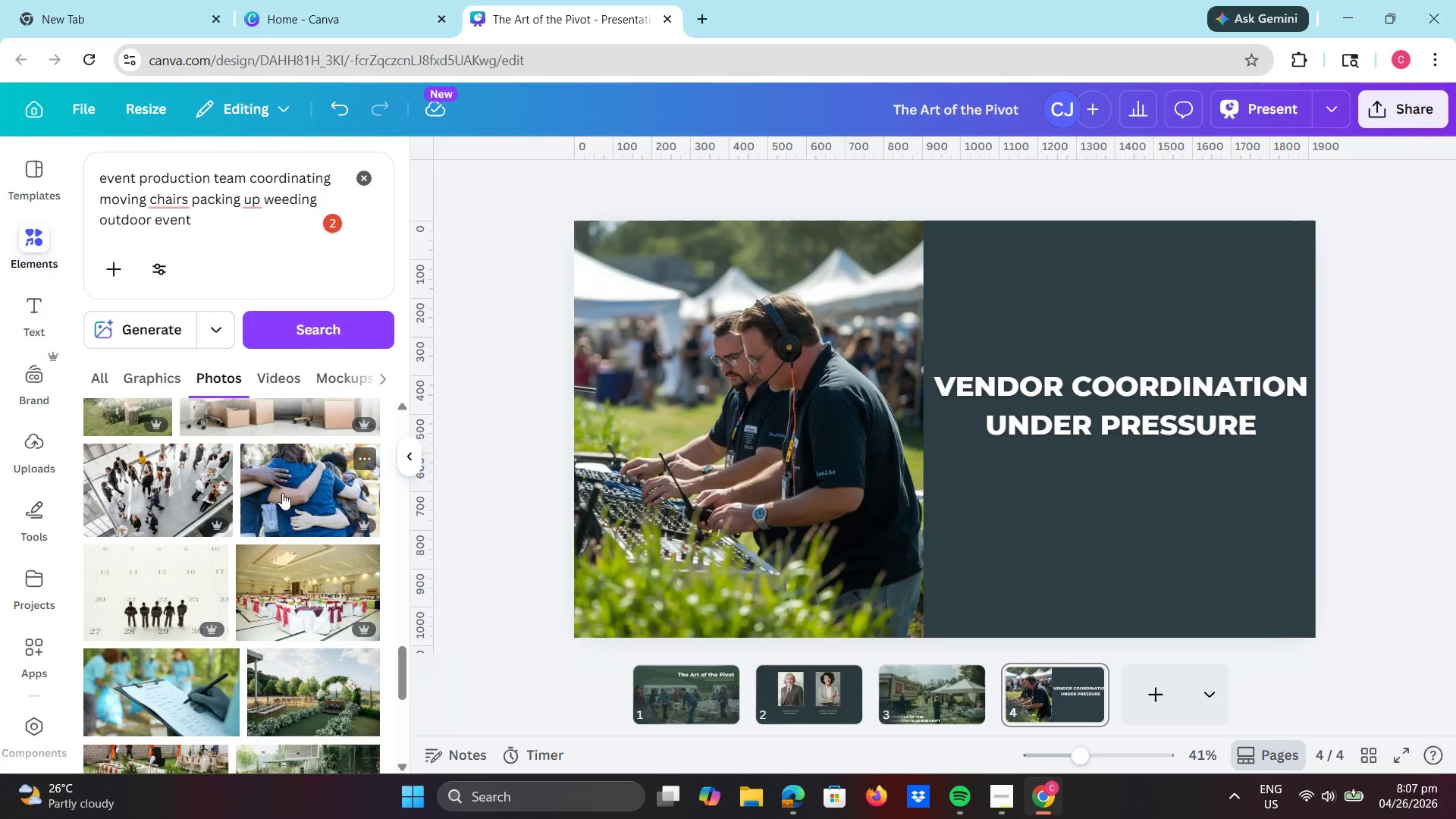 
scroll: coordinate [282, 493], scroll_direction: up, amount: 4.0
 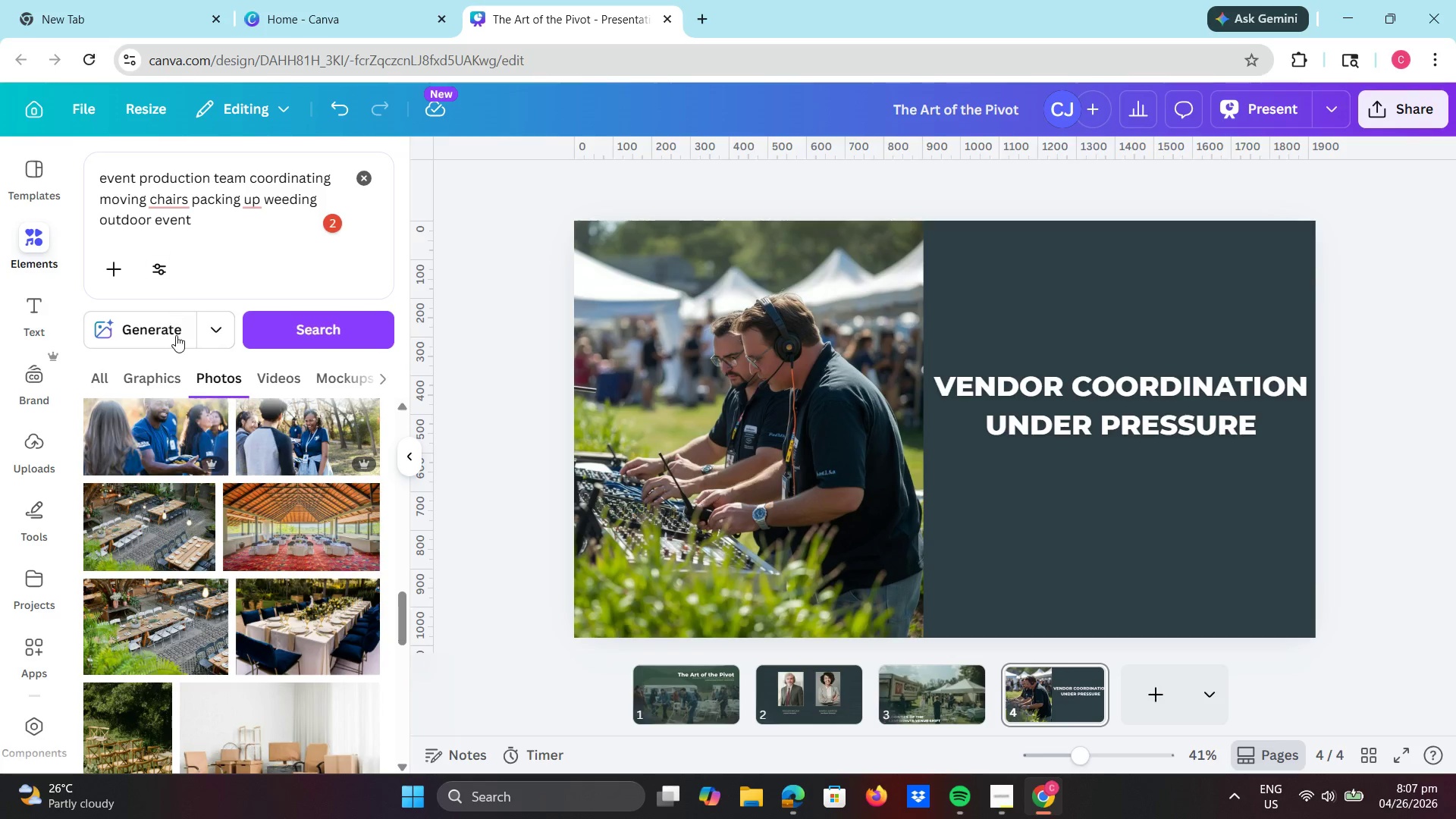 
left_click([177, 336])
 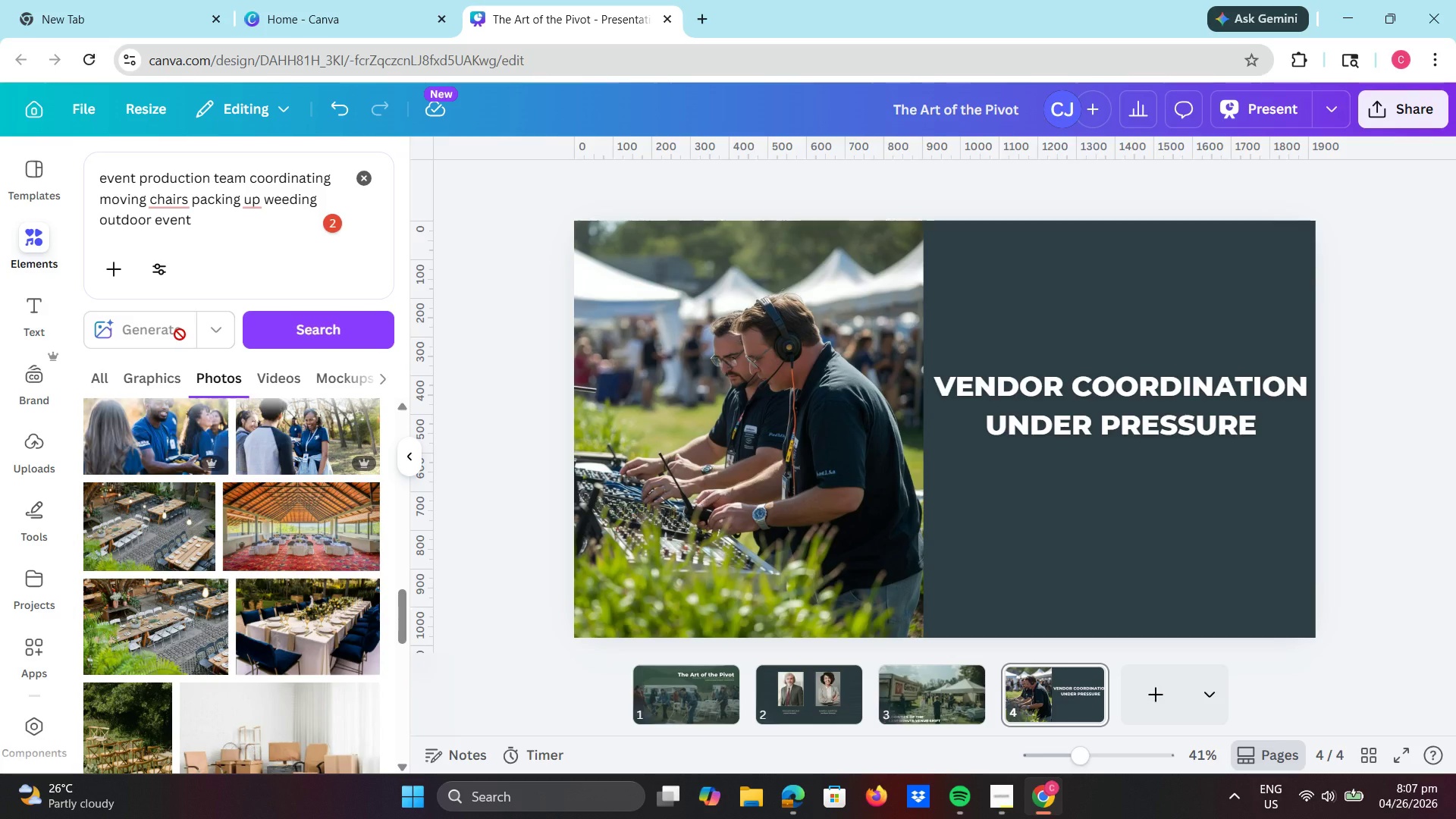 
wait(7.92)
 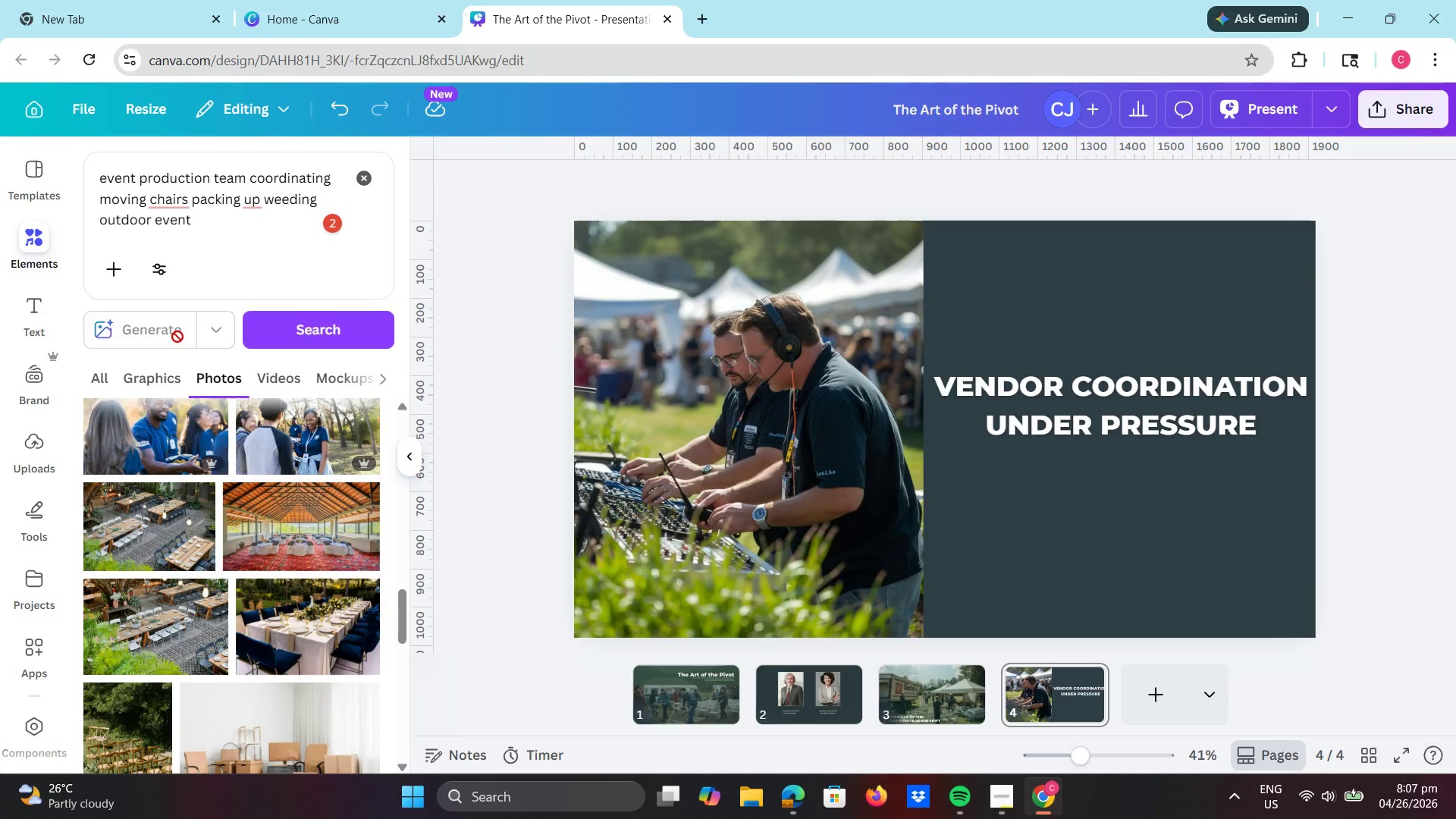 
scroll: coordinate [295, 476], scroll_direction: up, amount: 19.0
 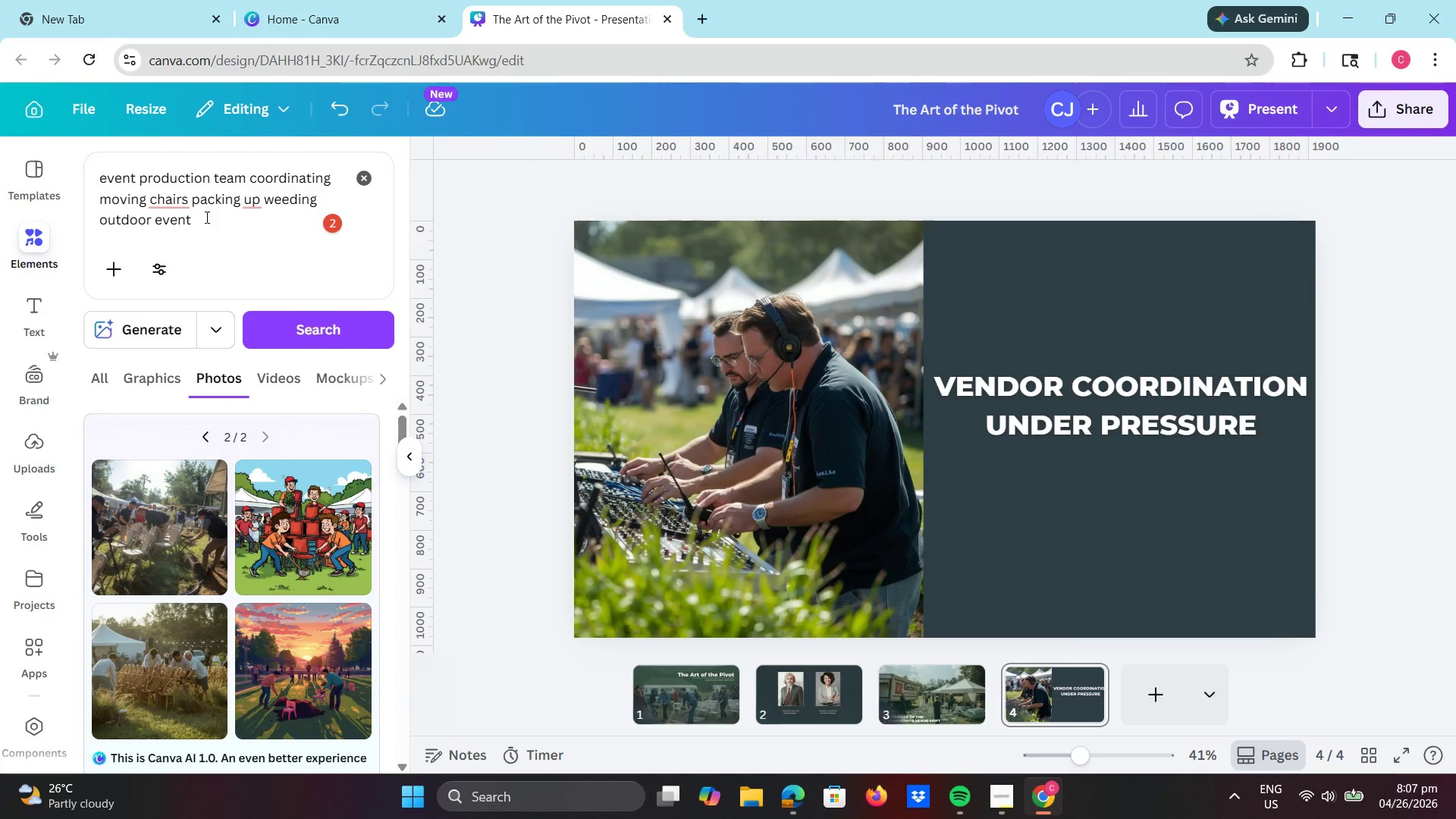 
wait(5.56)
 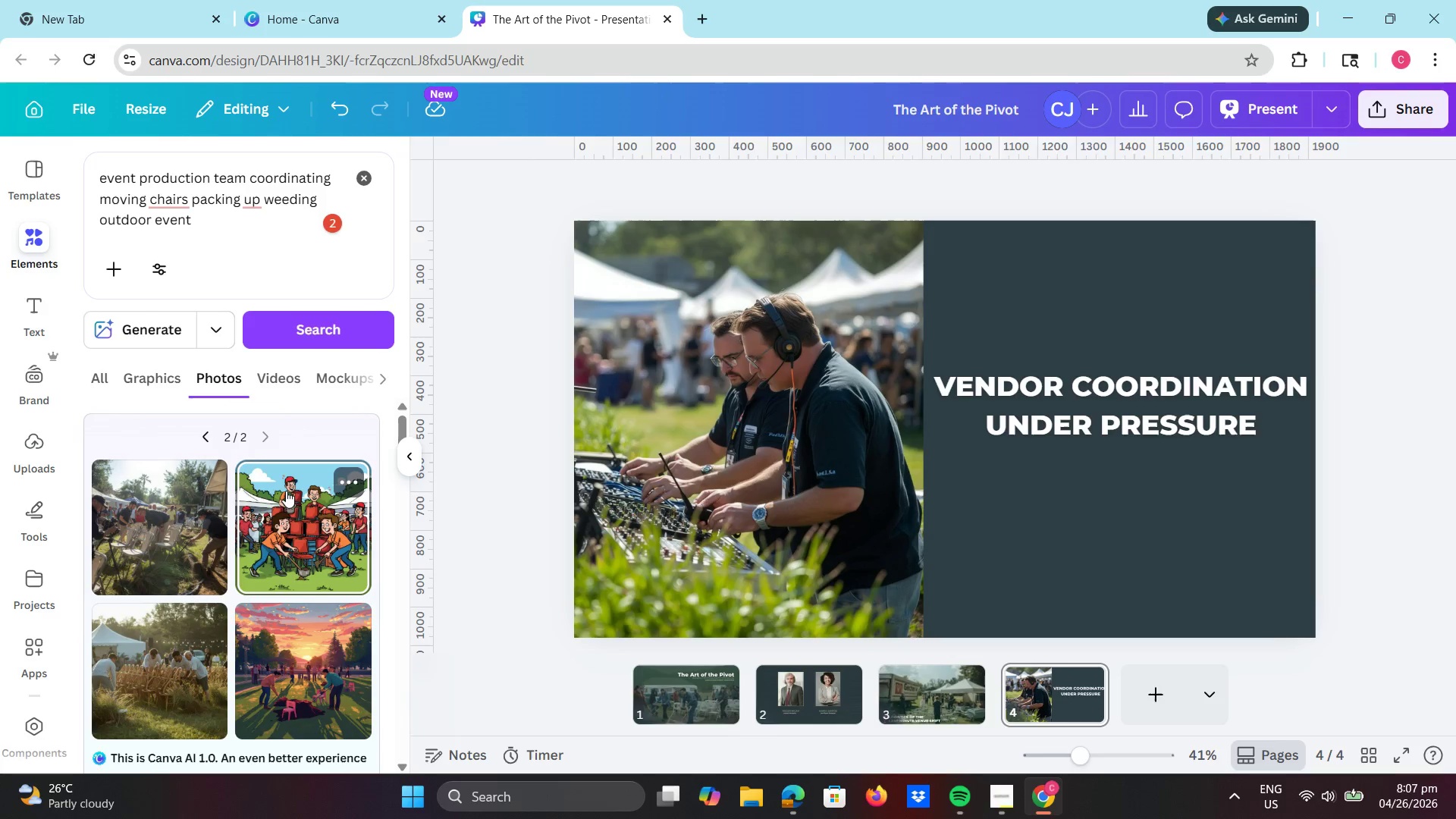 
left_click([193, 249])
 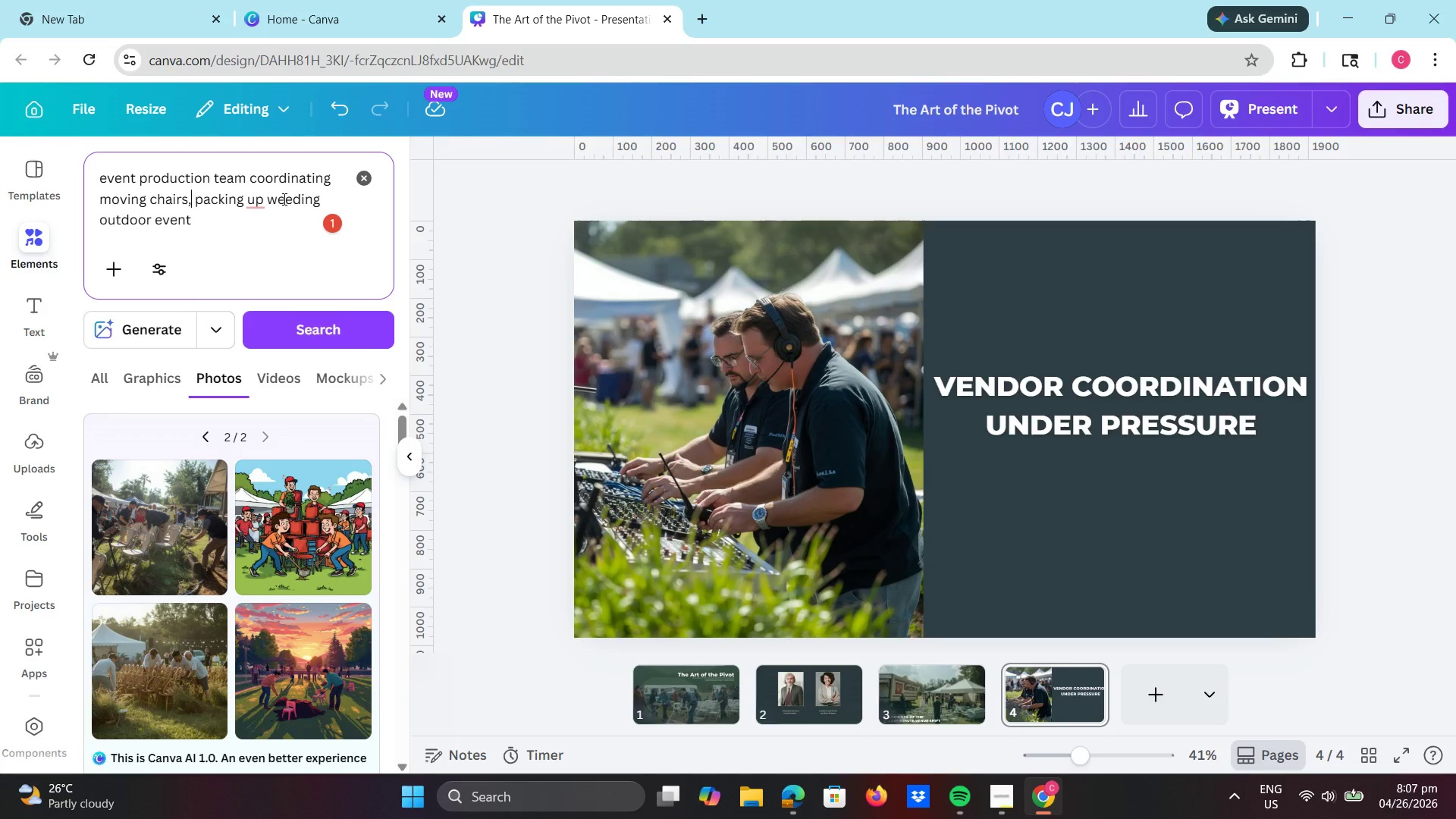 
left_click([294, 199])
 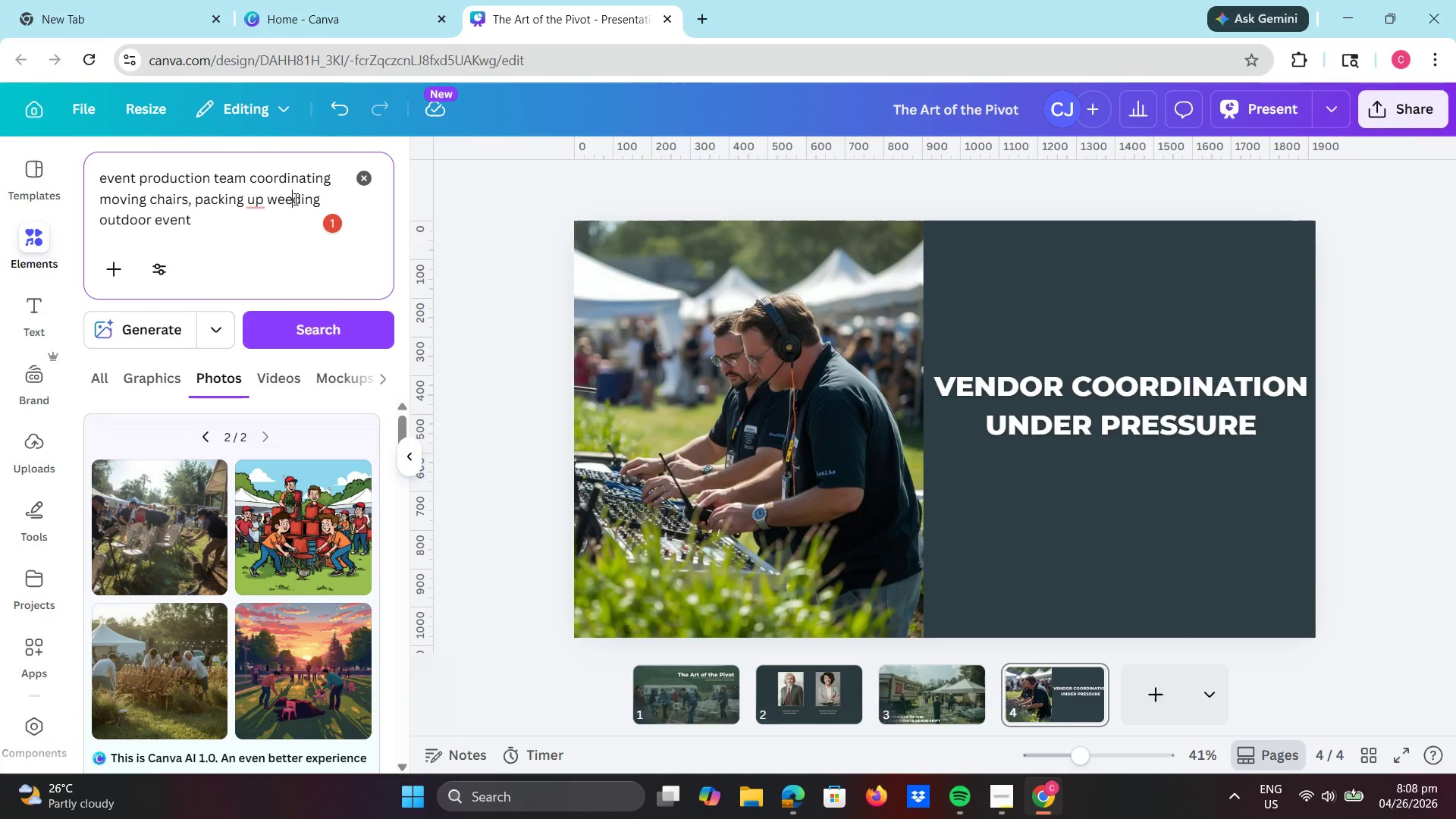 
key(Backspace)
 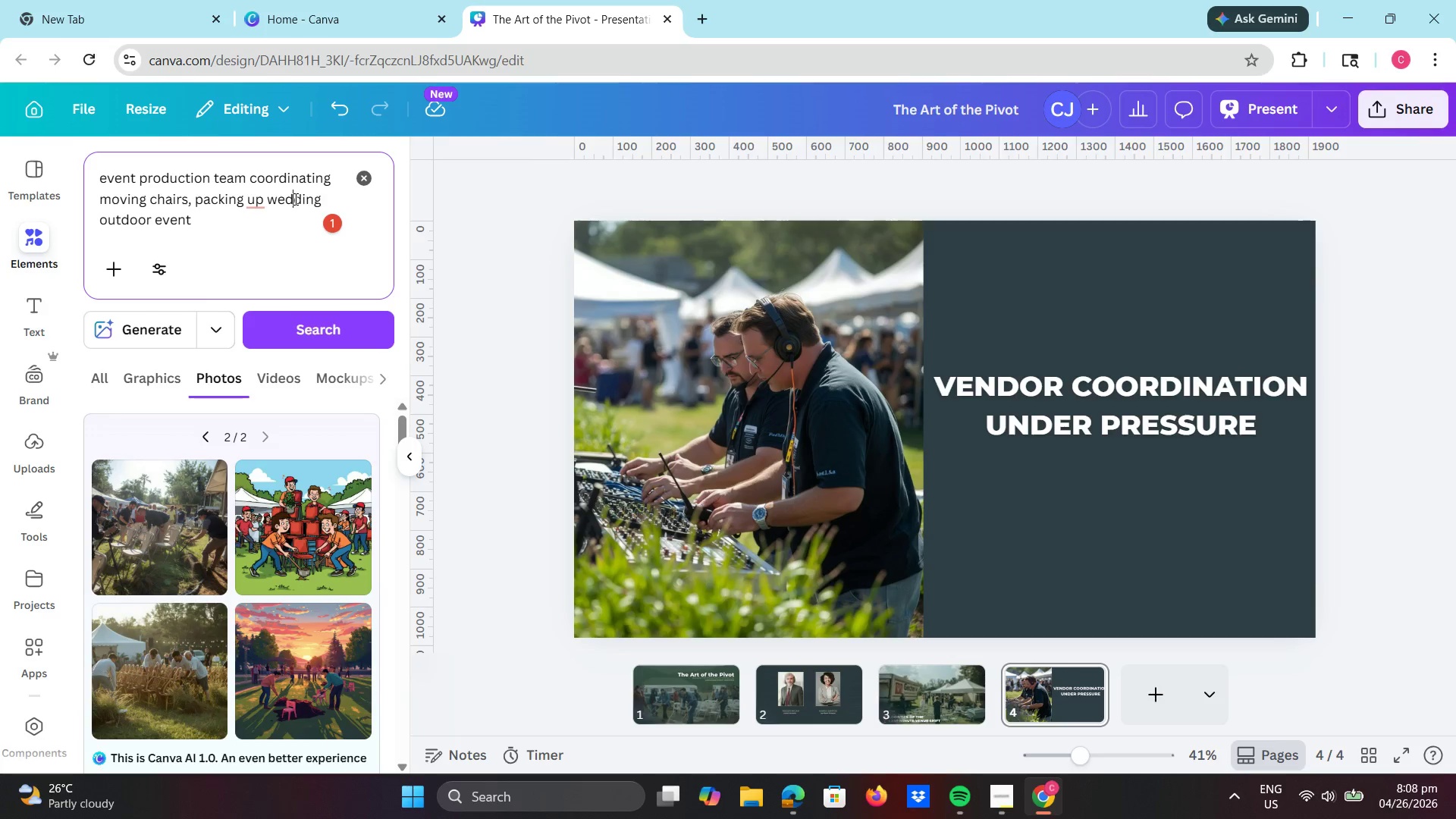 
key(D)
 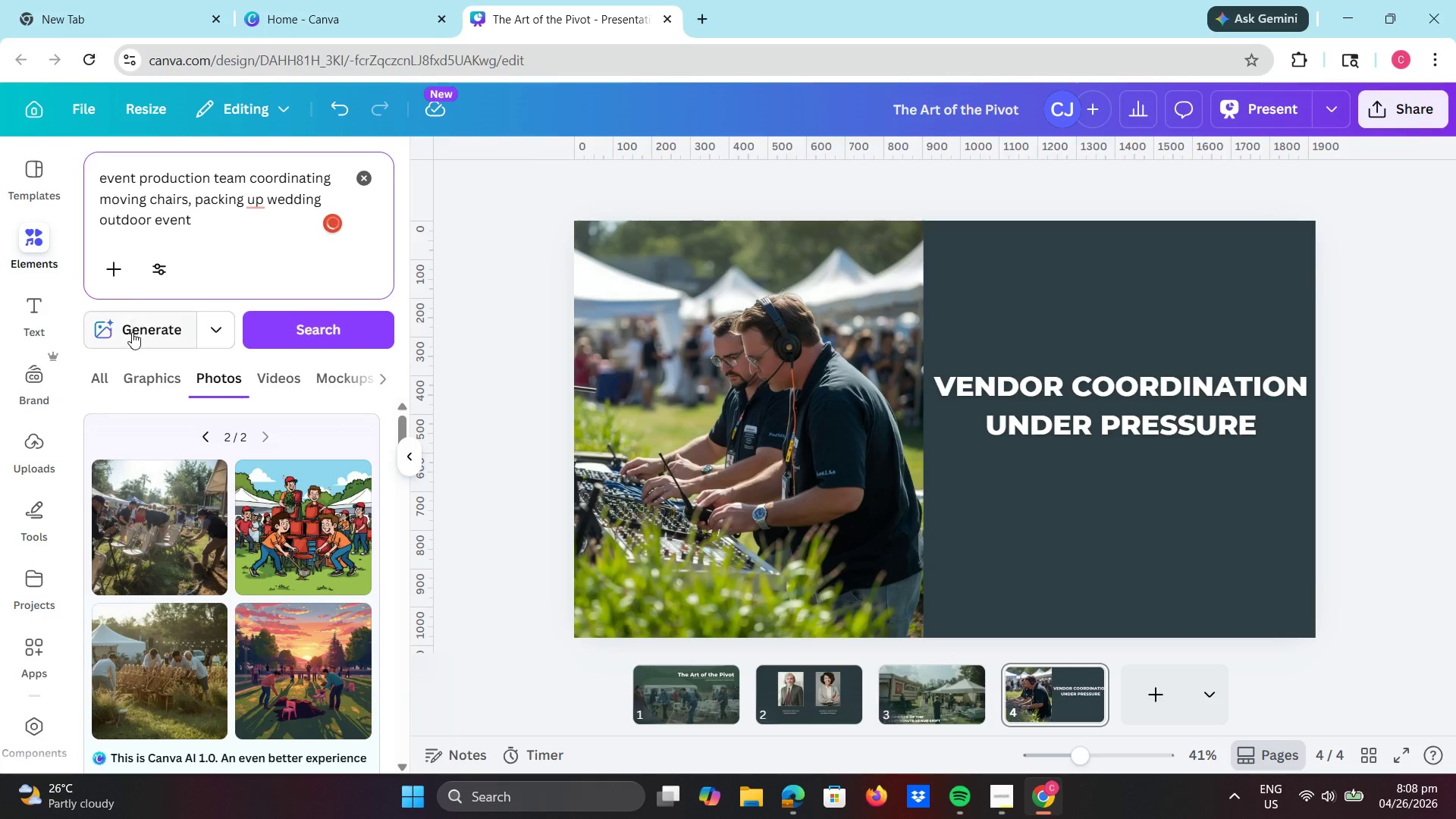 
left_click([131, 340])
 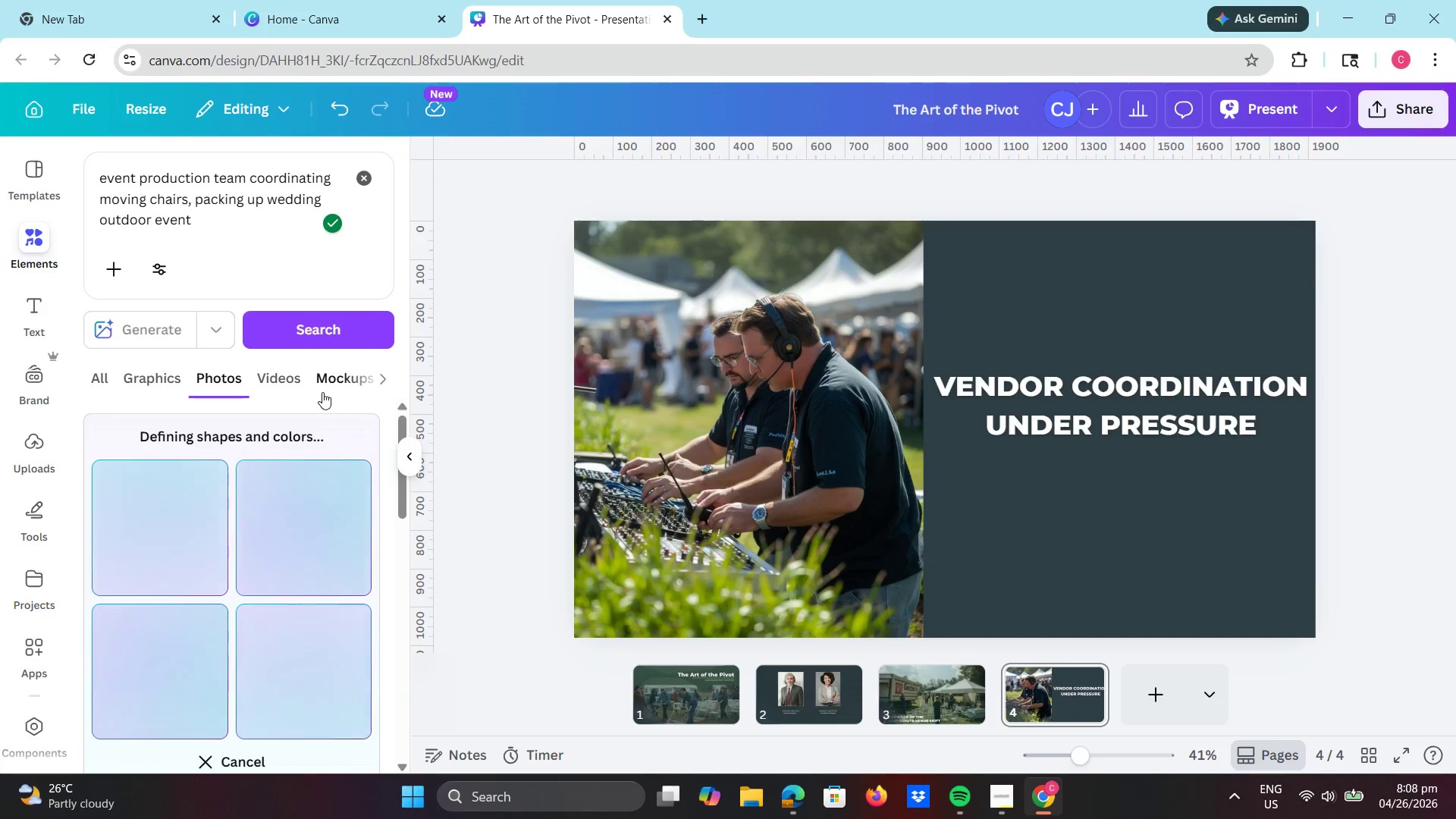 
wait(8.17)
 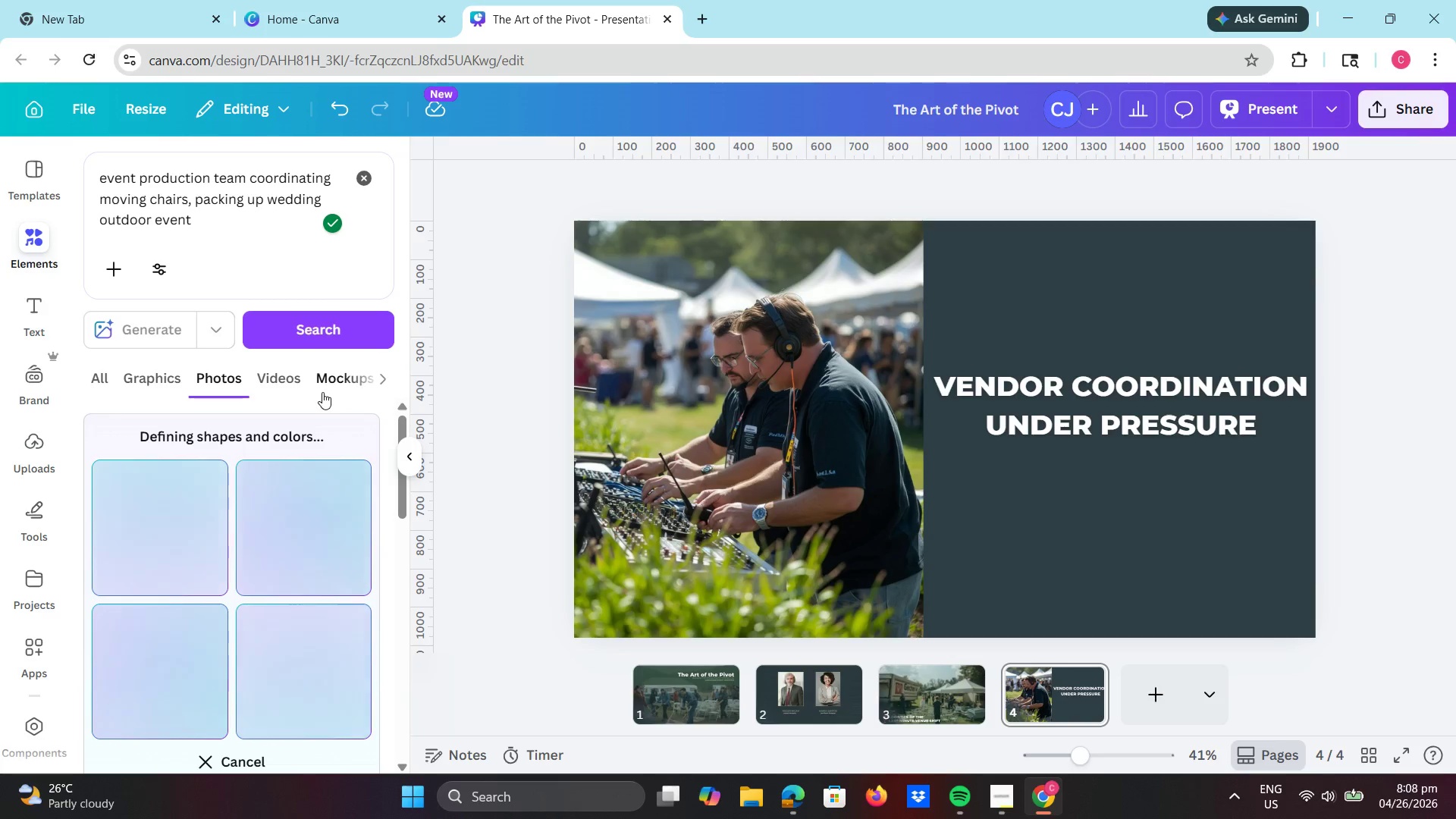 
left_click([1013, 812])